 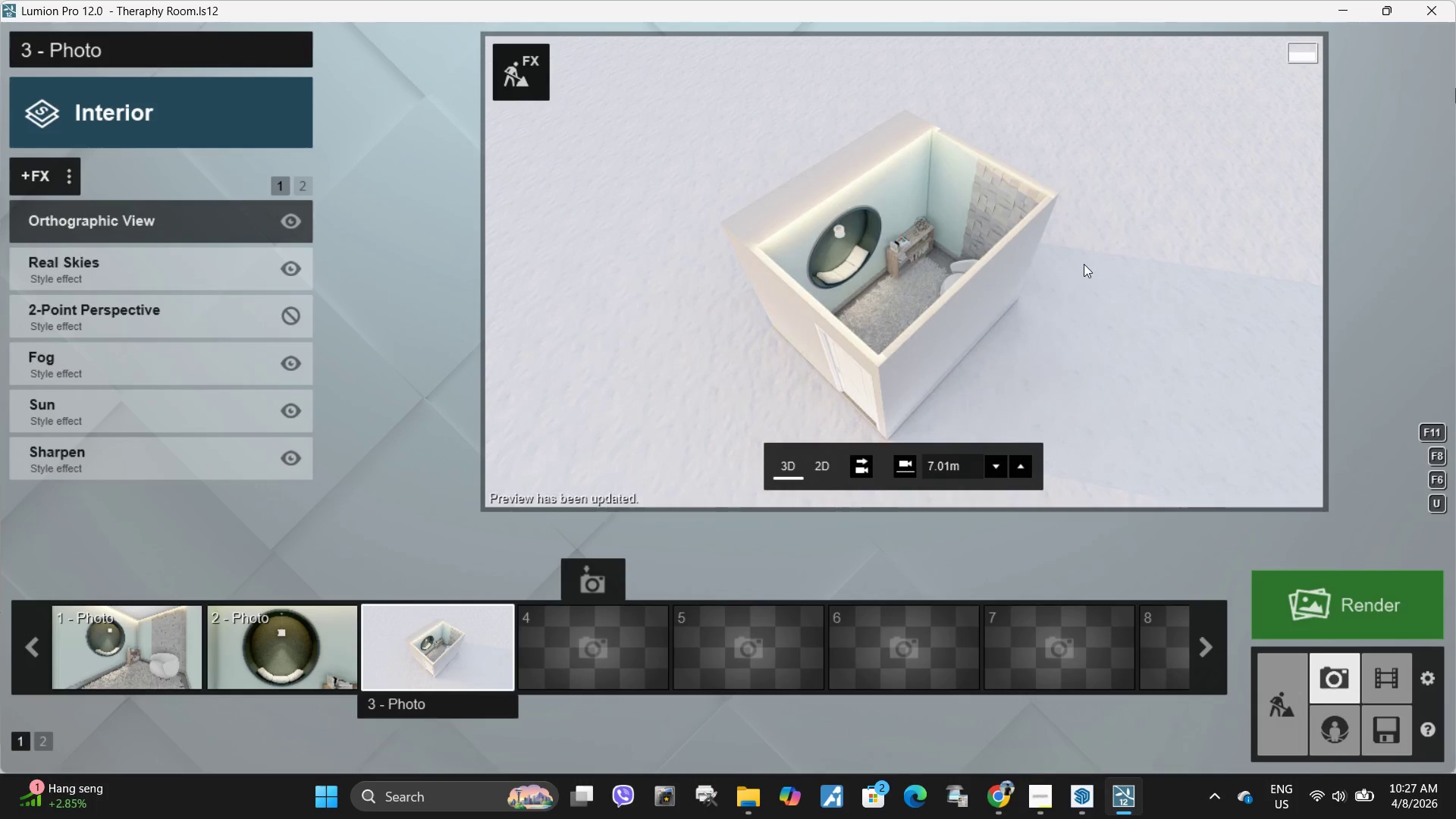 
scroll: coordinate [894, 319], scroll_direction: up, amount: 11.0
 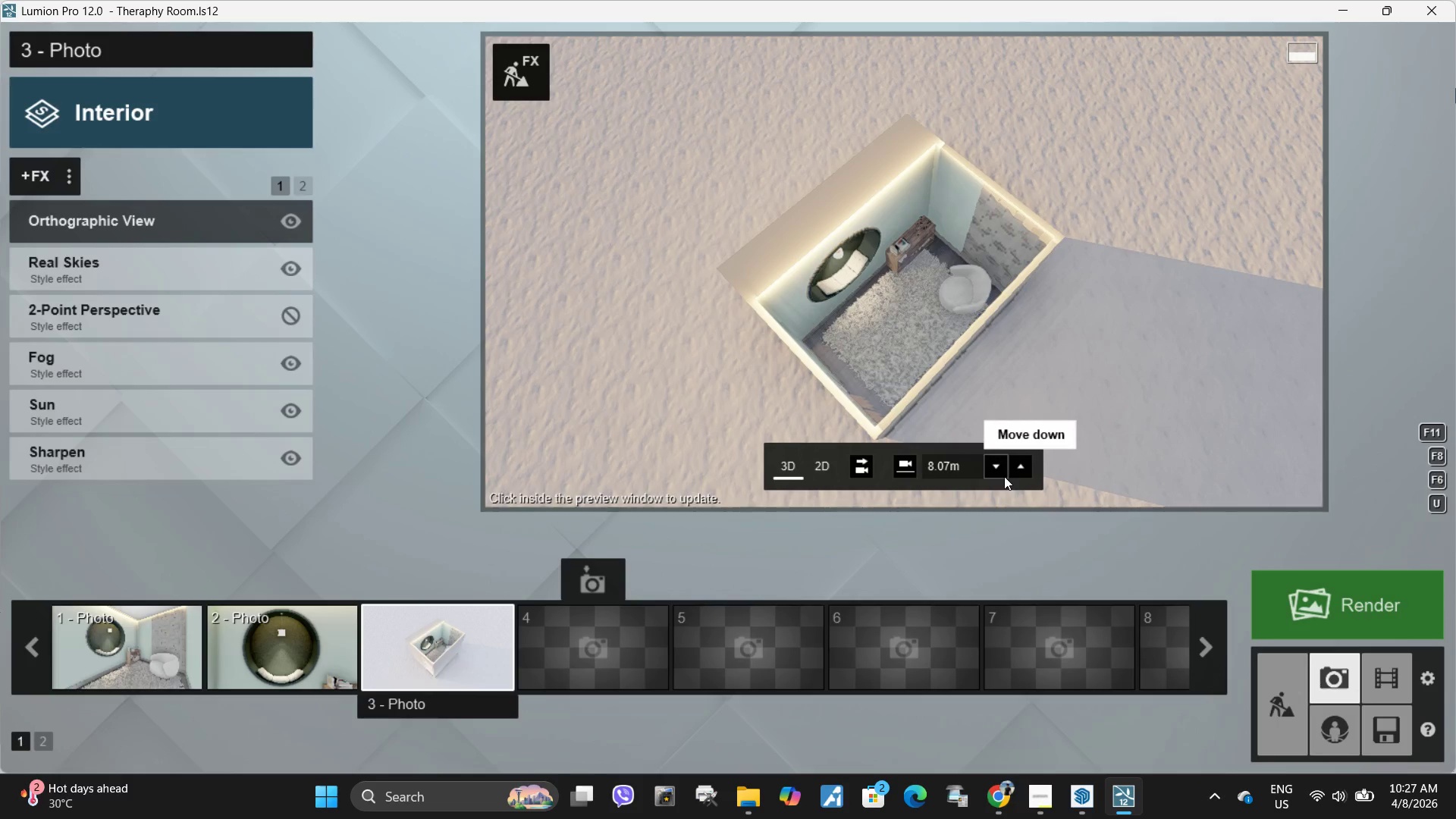 
left_click([999, 471])
 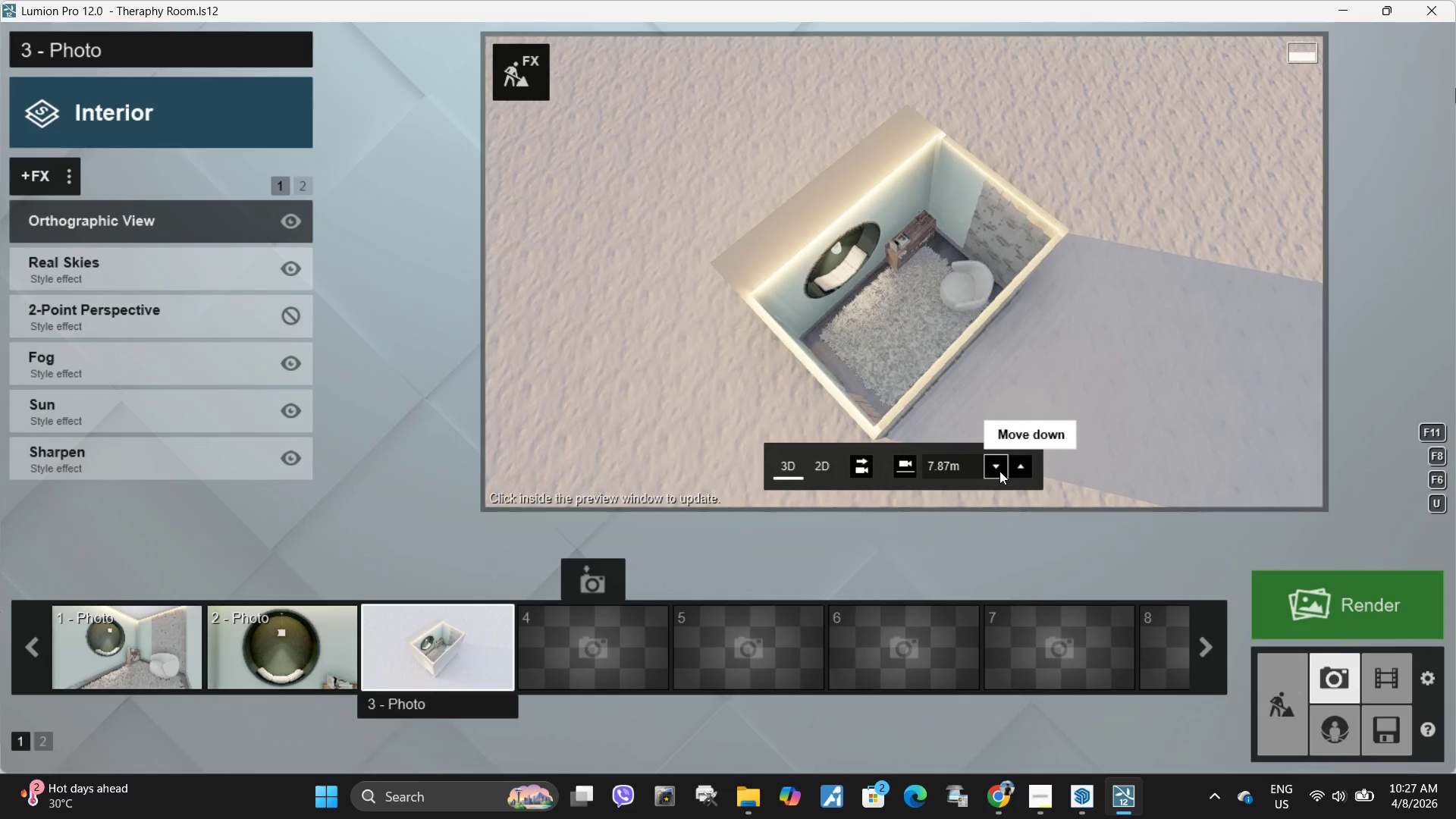 
double_click([999, 471])
 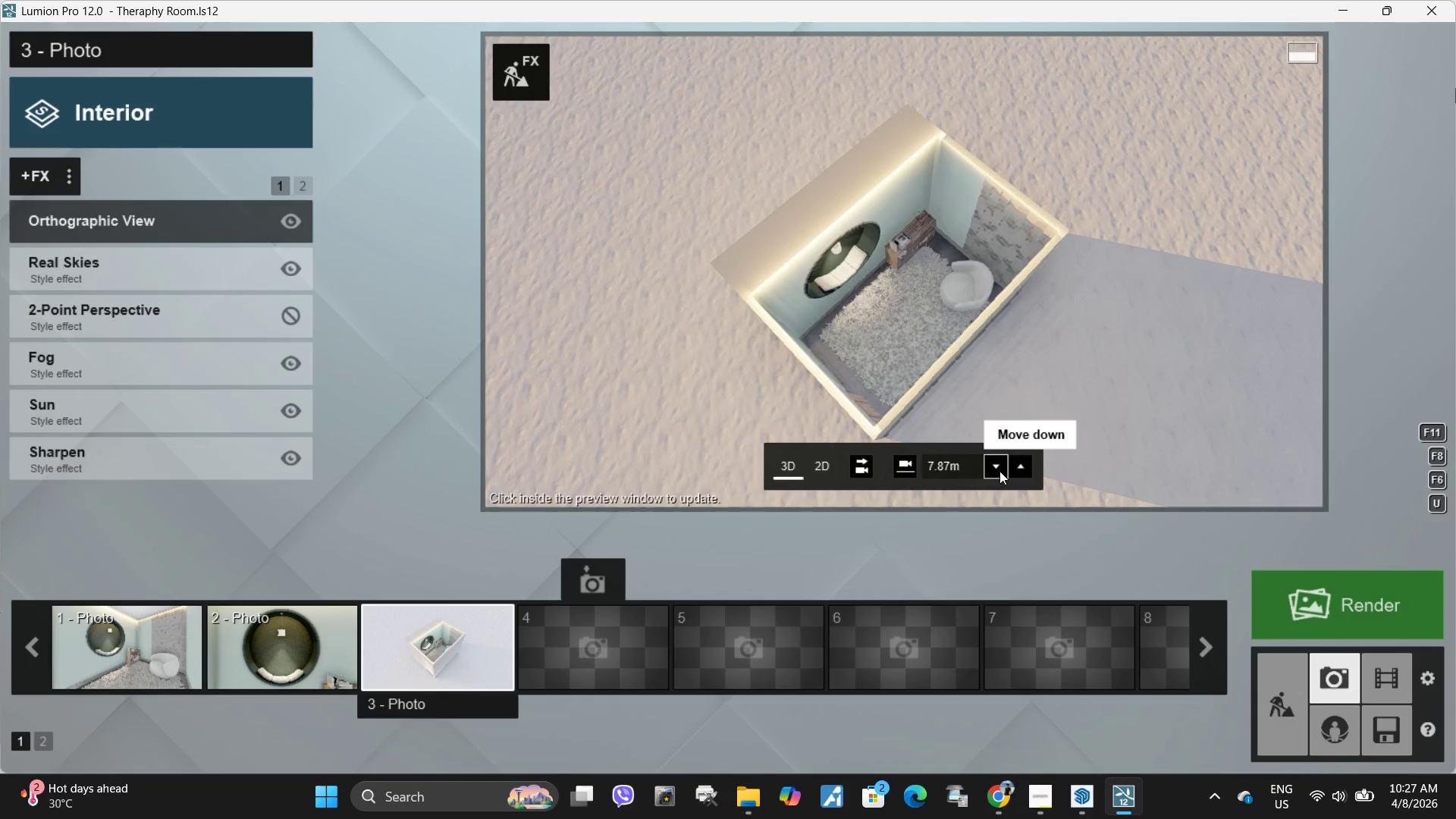 
triple_click([999, 471])
 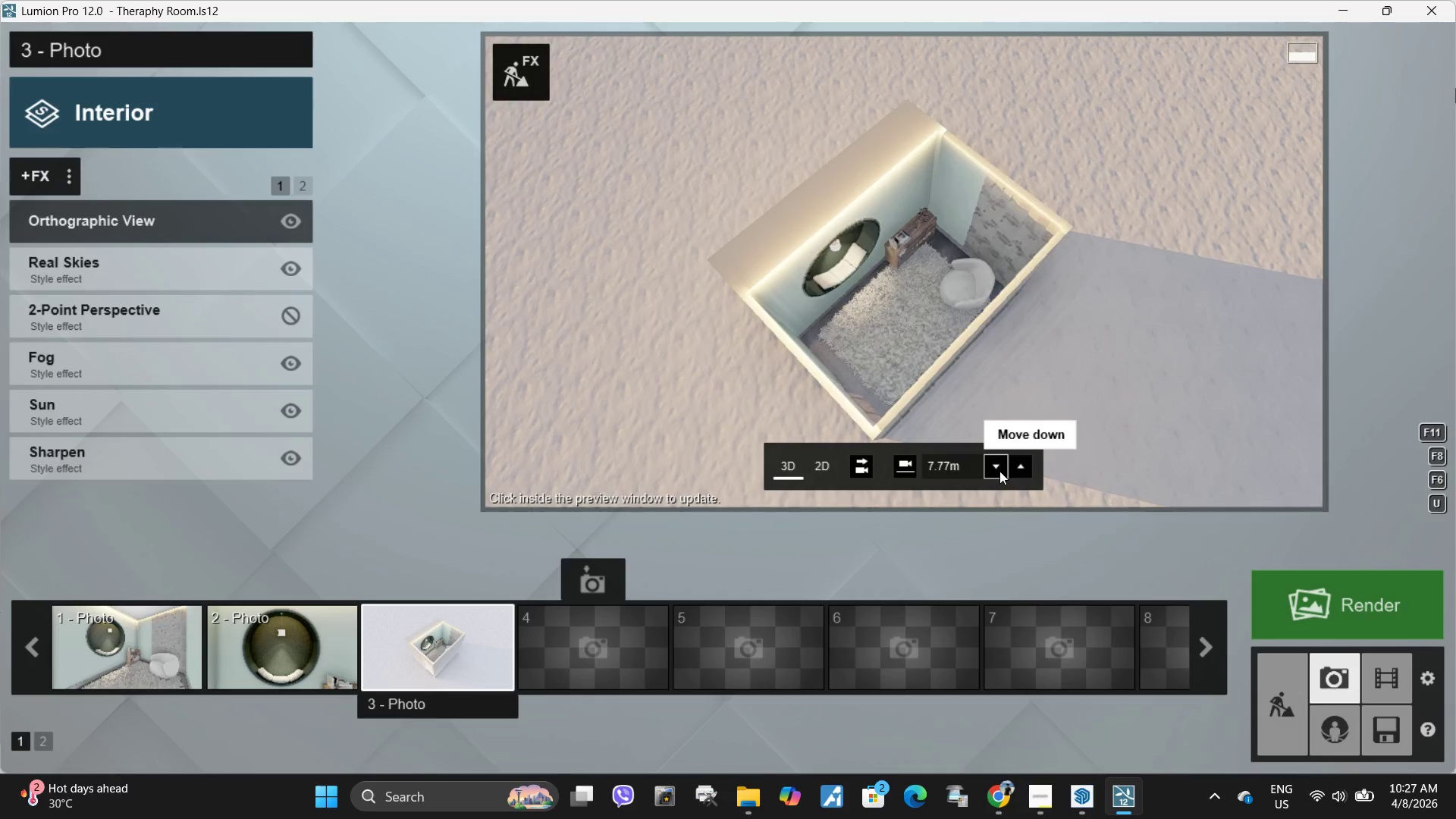 
triple_click([999, 471])
 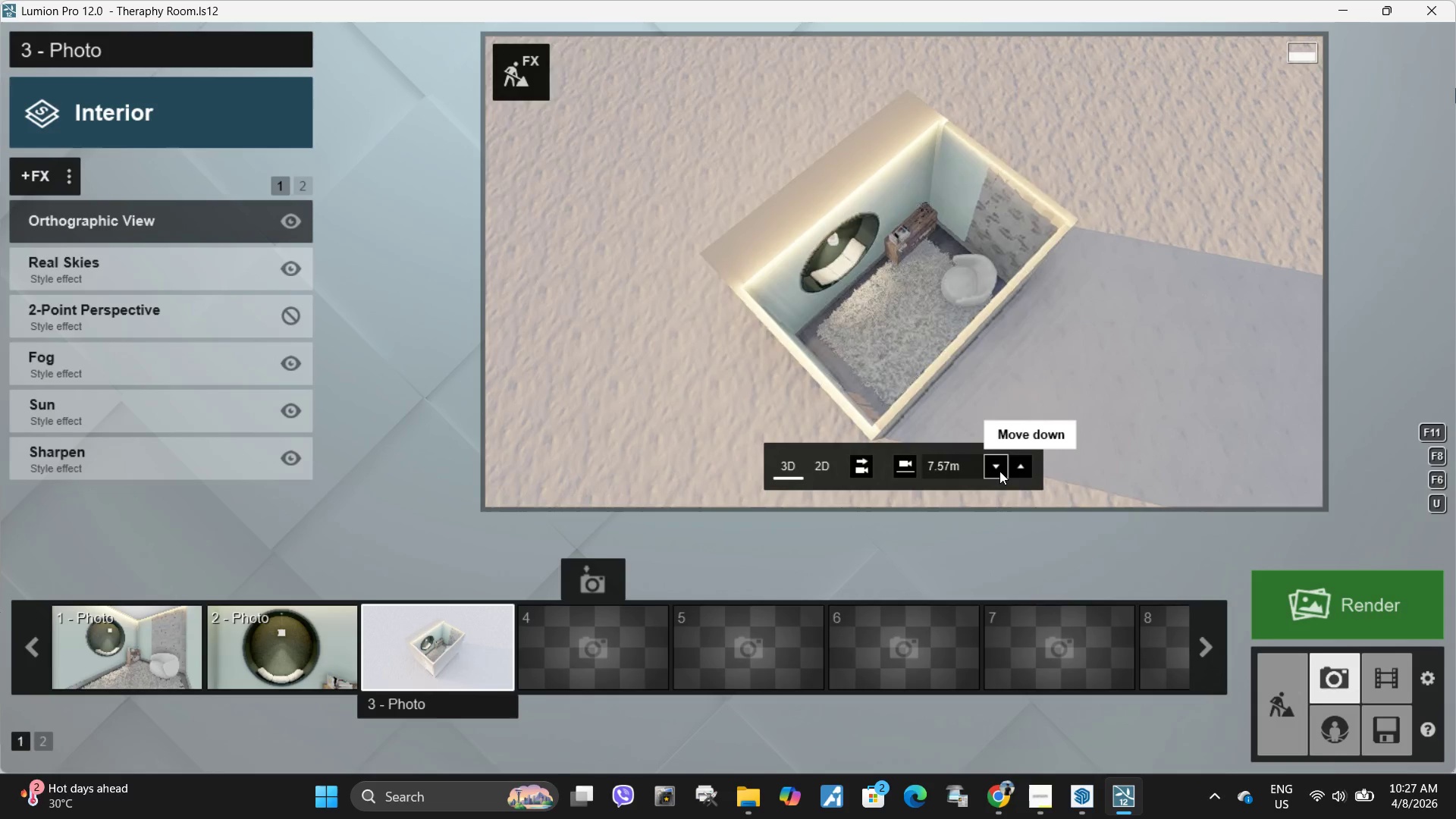 
triple_click([999, 471])
 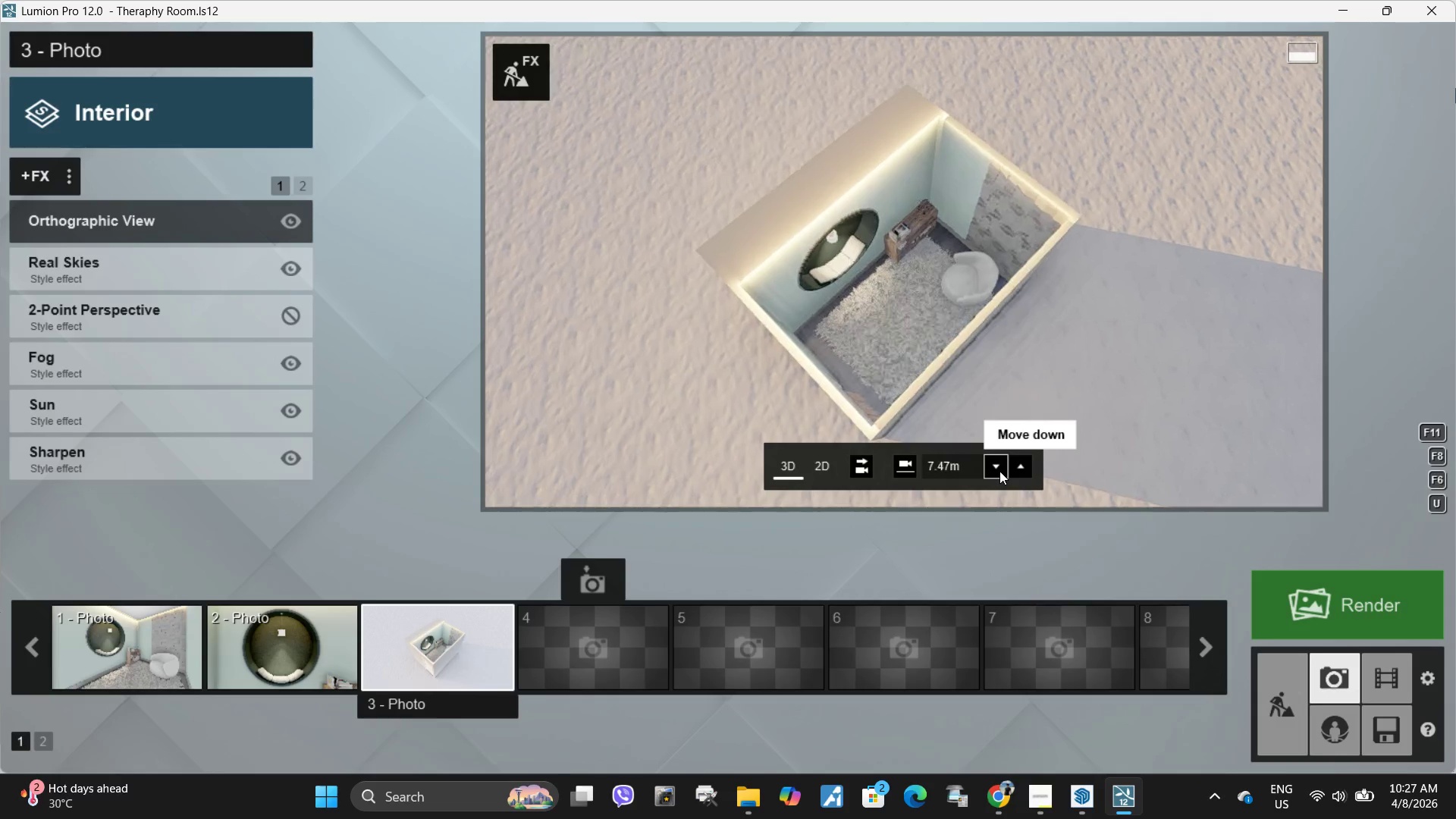 
triple_click([999, 471])
 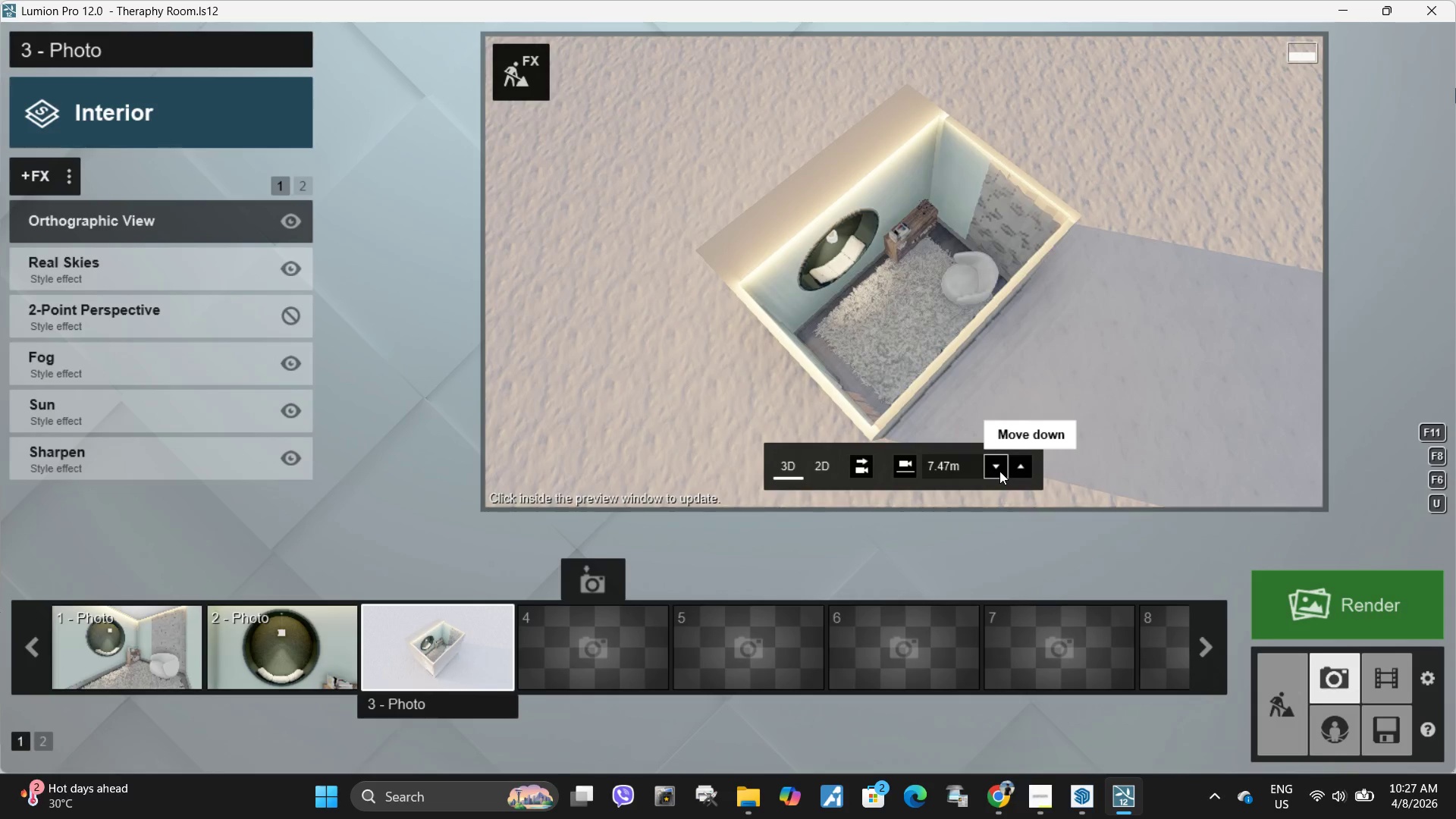 
triple_click([999, 471])
 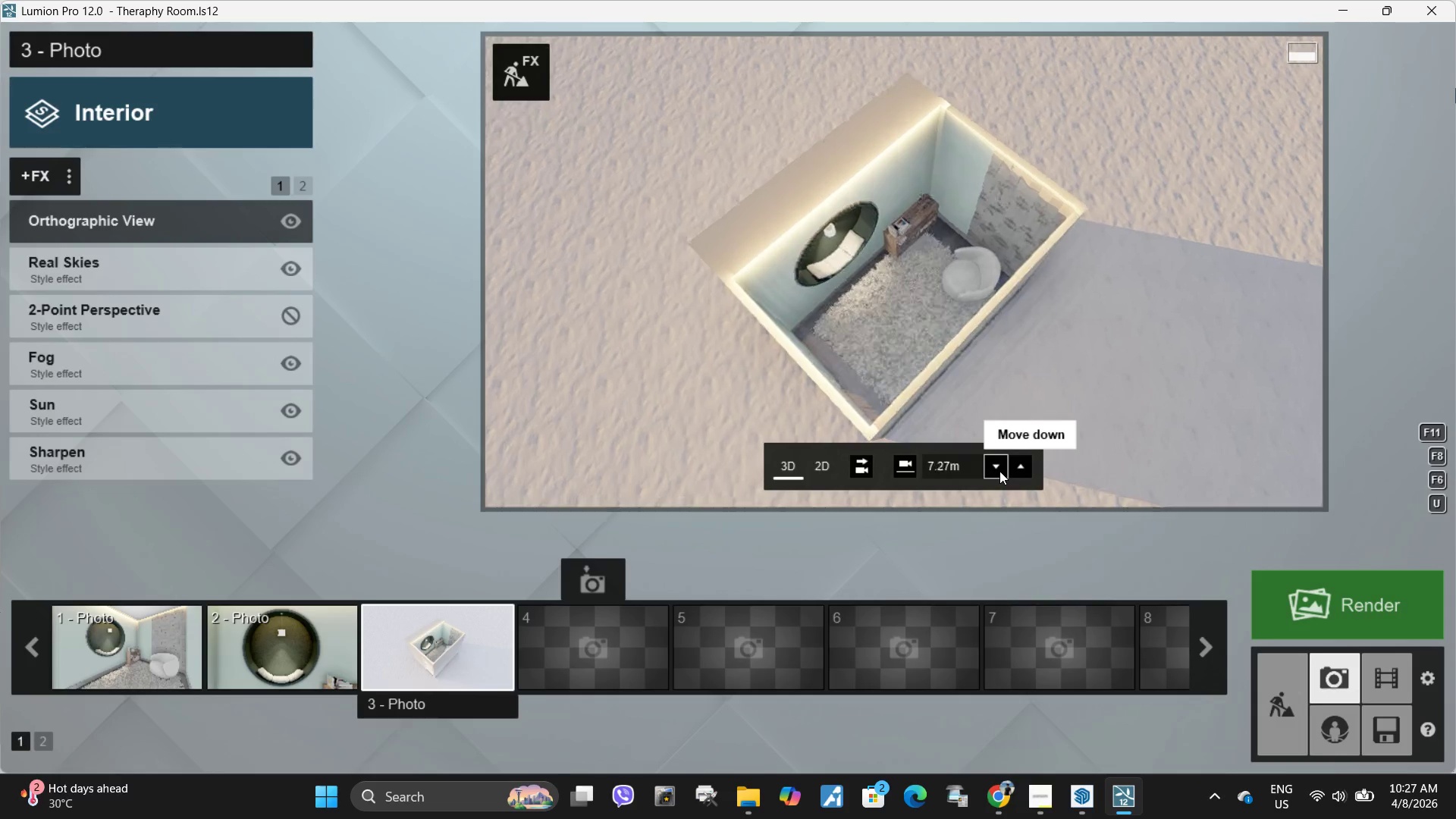 
triple_click([999, 471])
 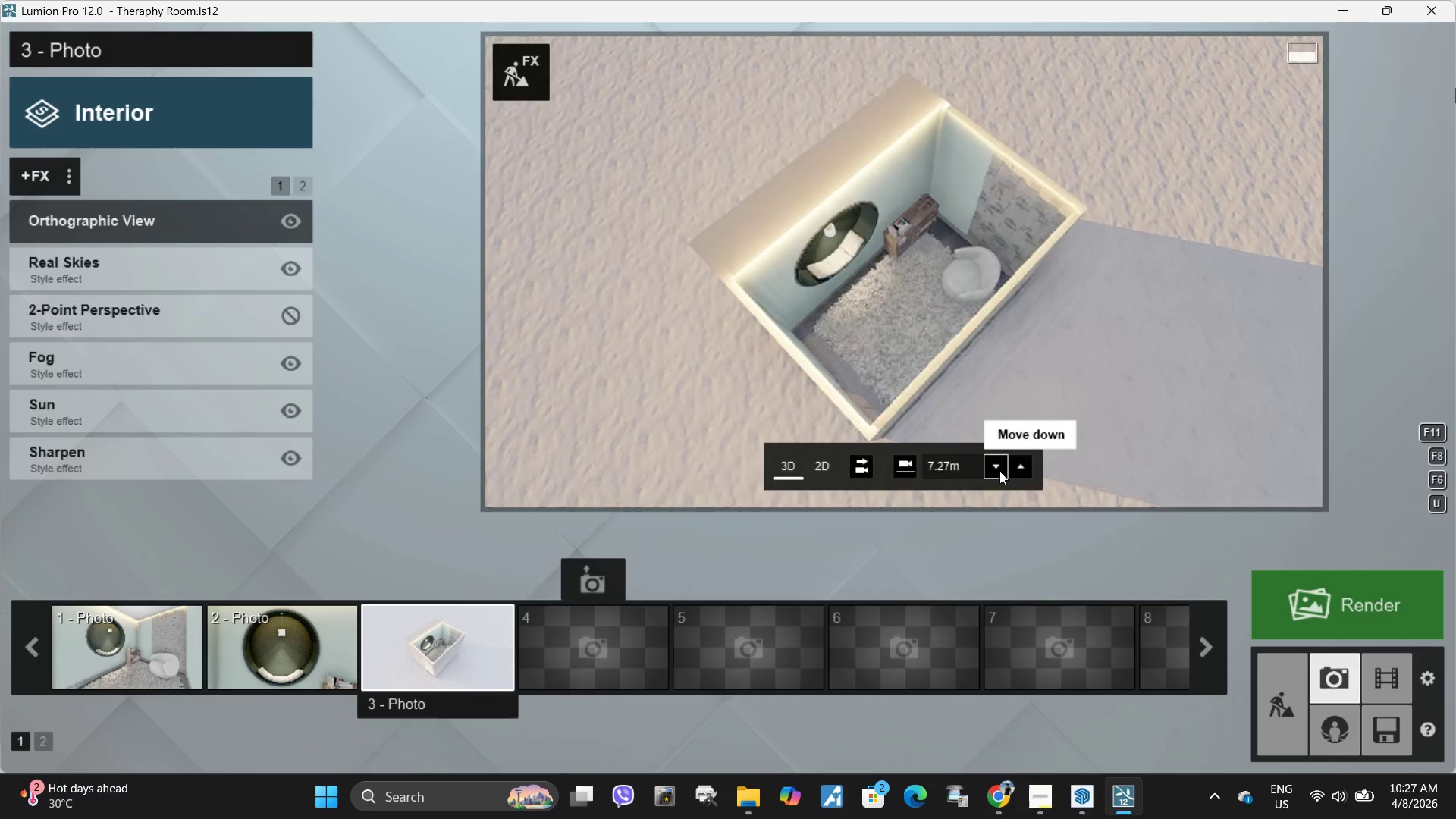 
triple_click([999, 471])
 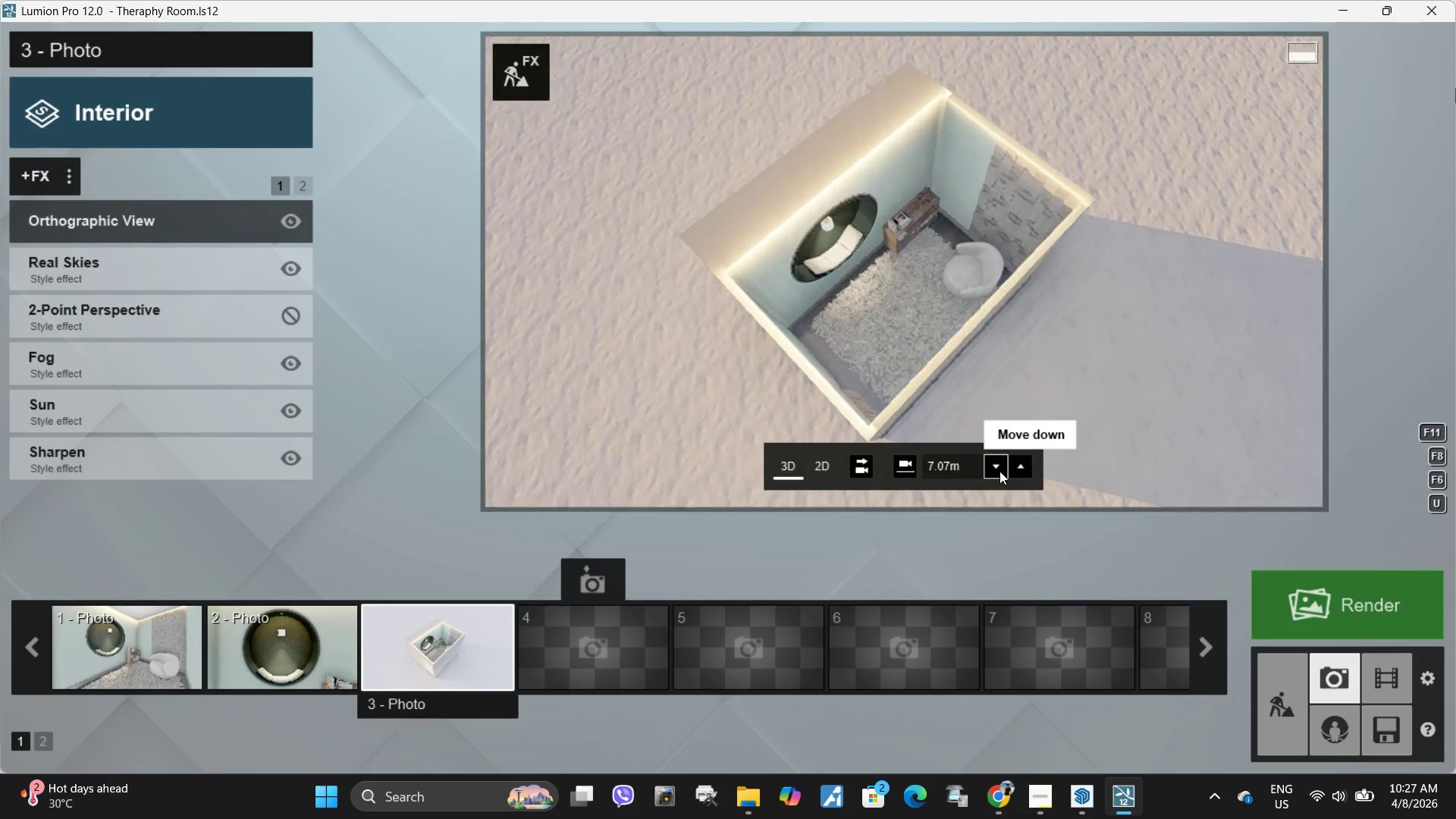 
triple_click([999, 471])
 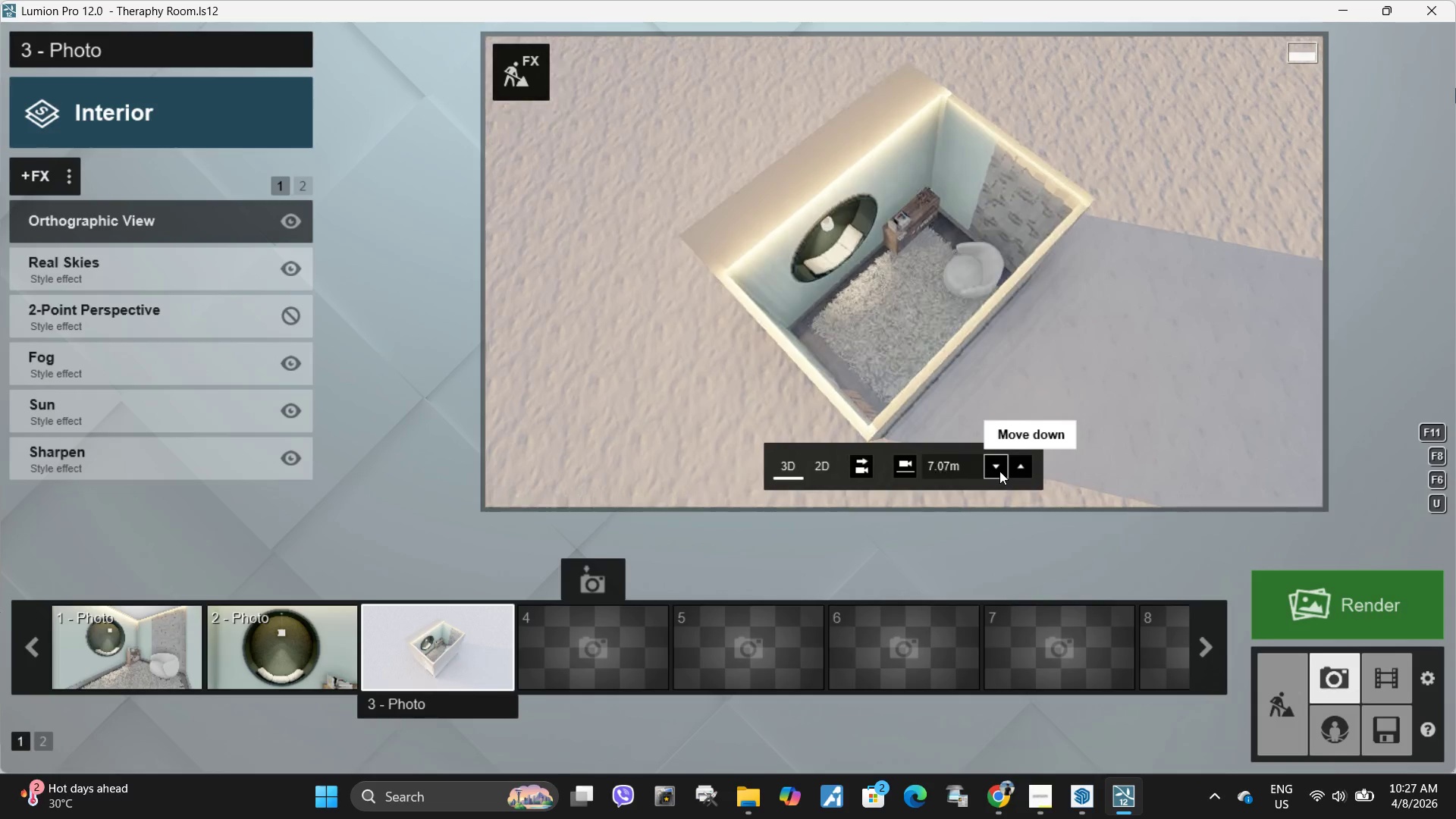 
triple_click([999, 471])
 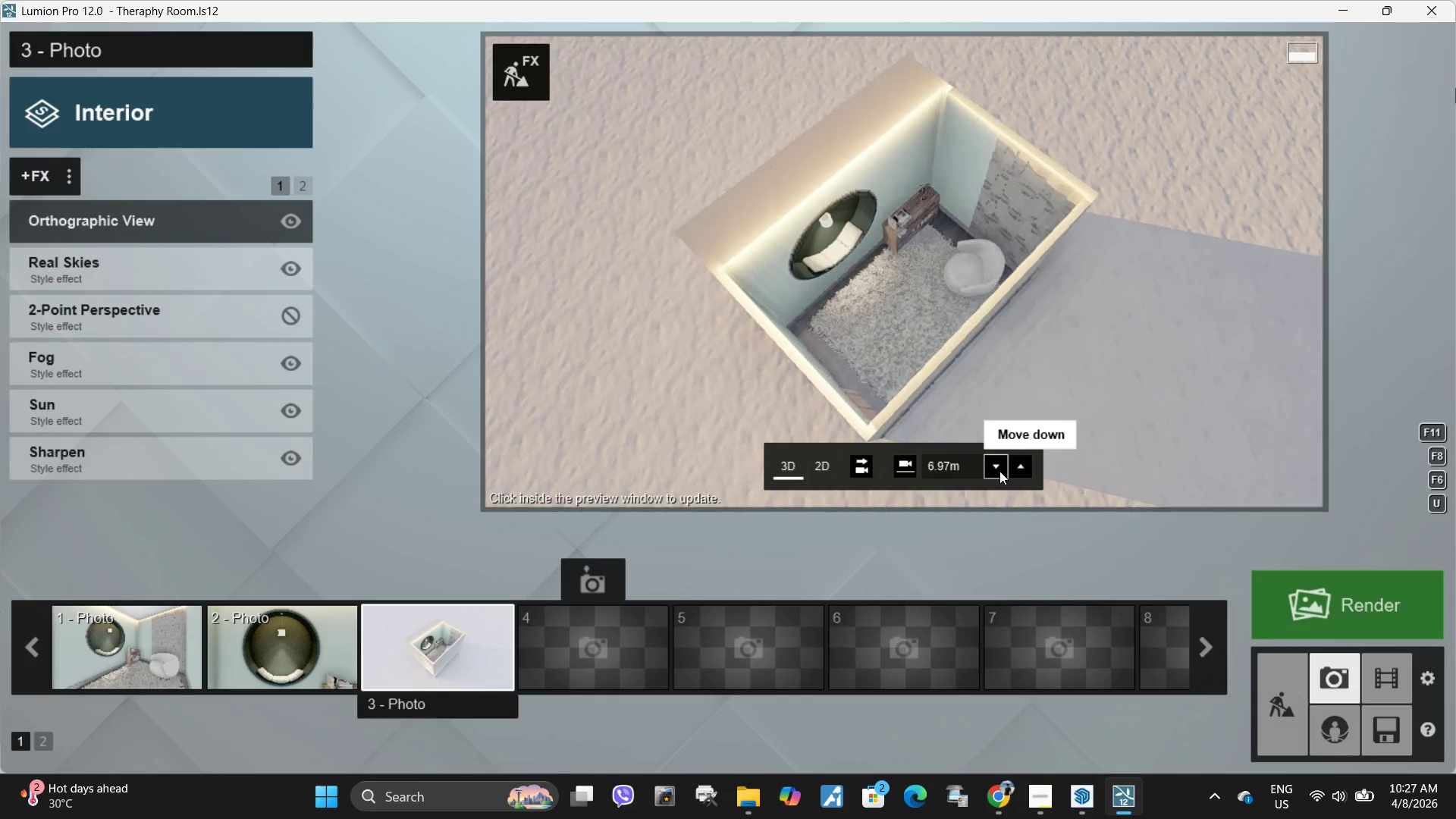 
triple_click([999, 471])
 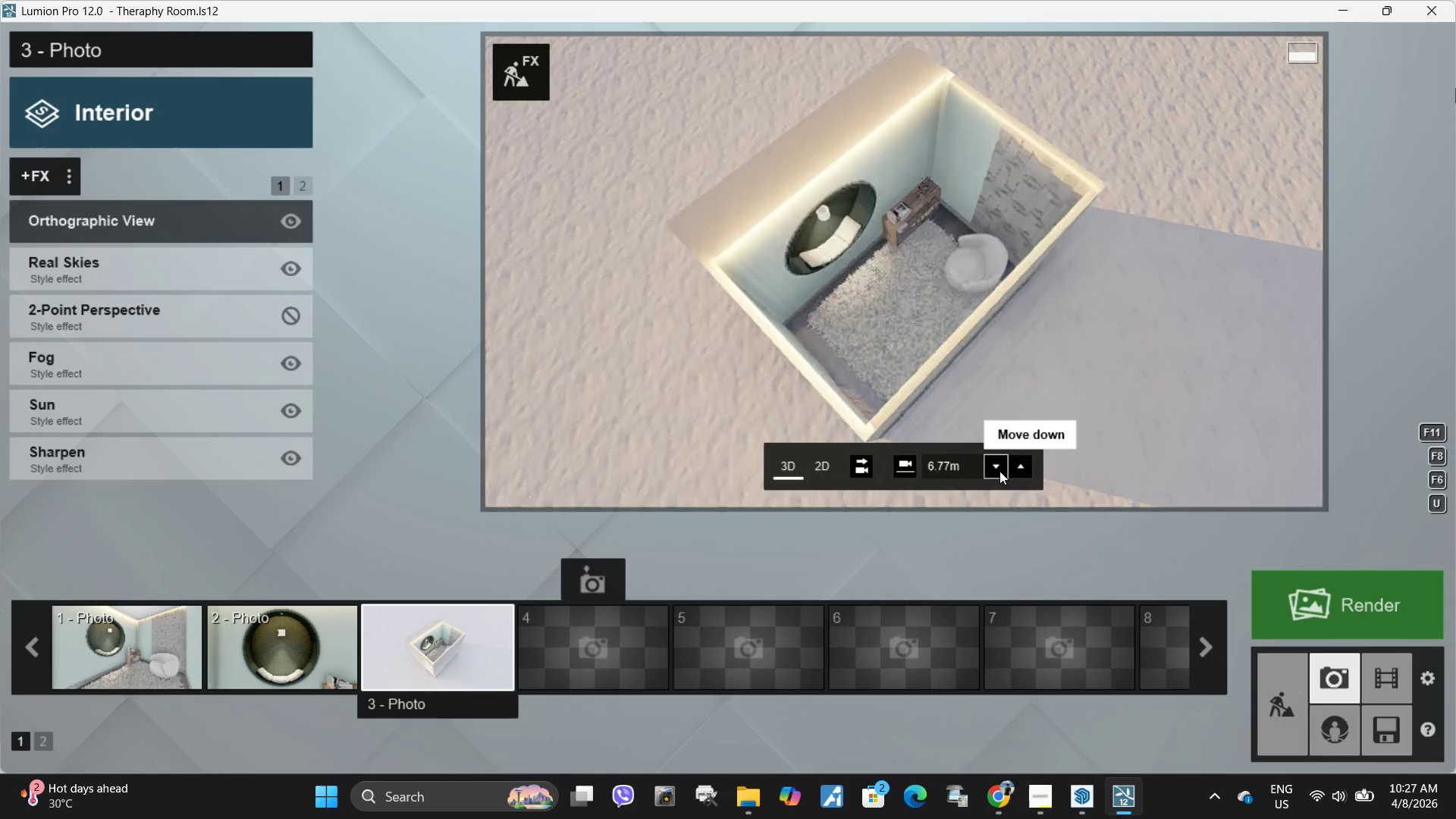 
triple_click([999, 471])
 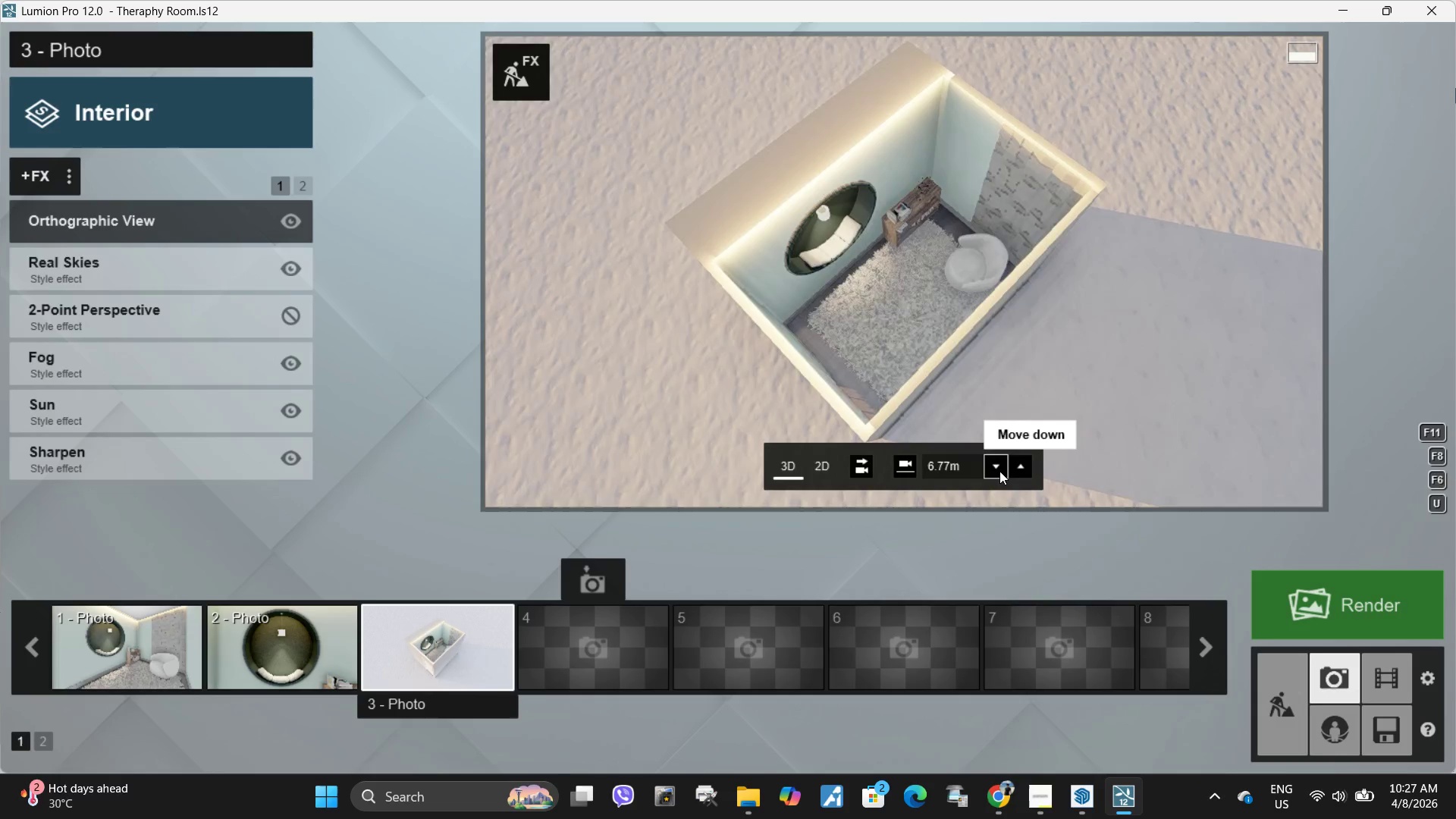 
triple_click([999, 471])
 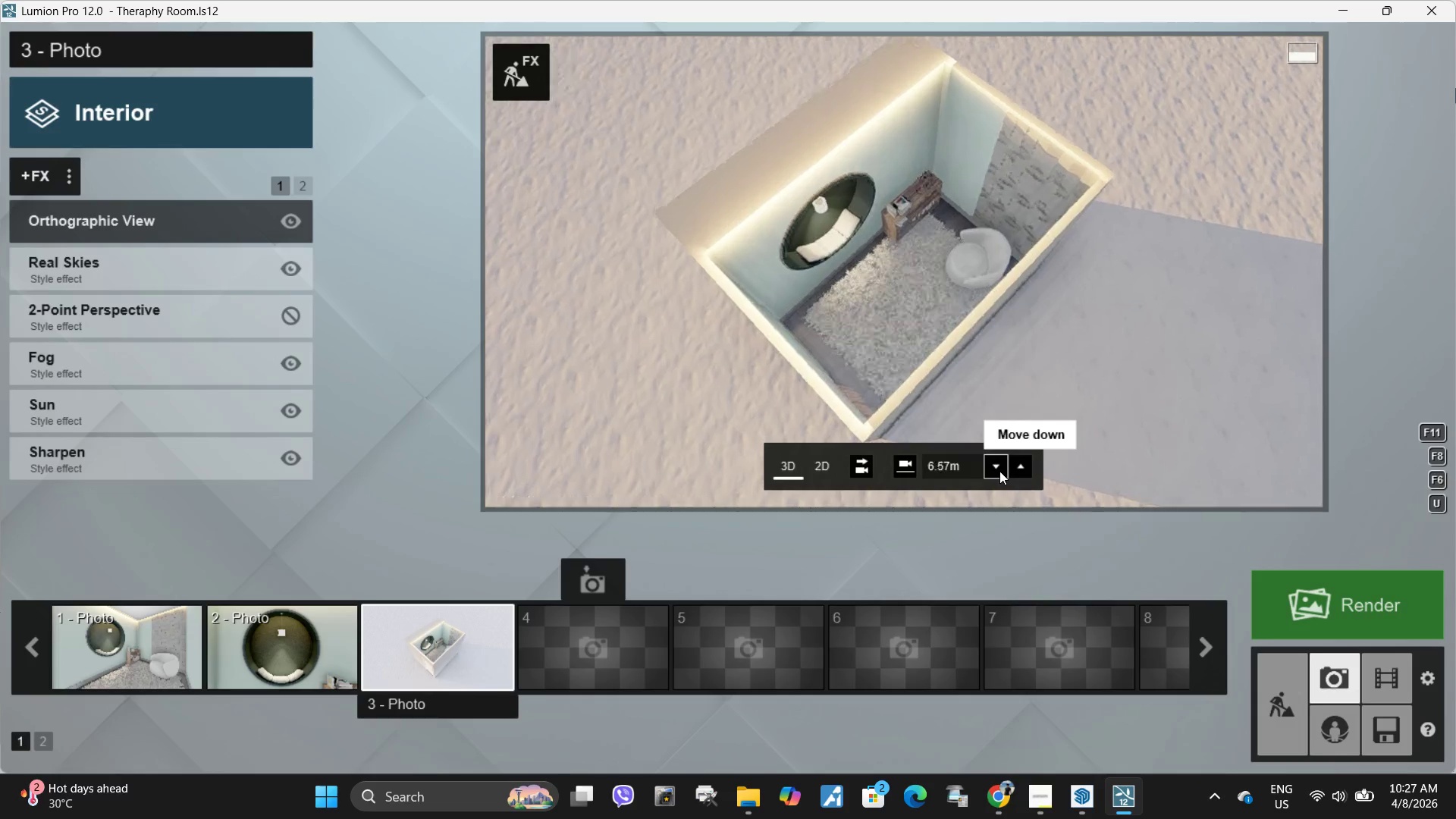 
triple_click([999, 471])
 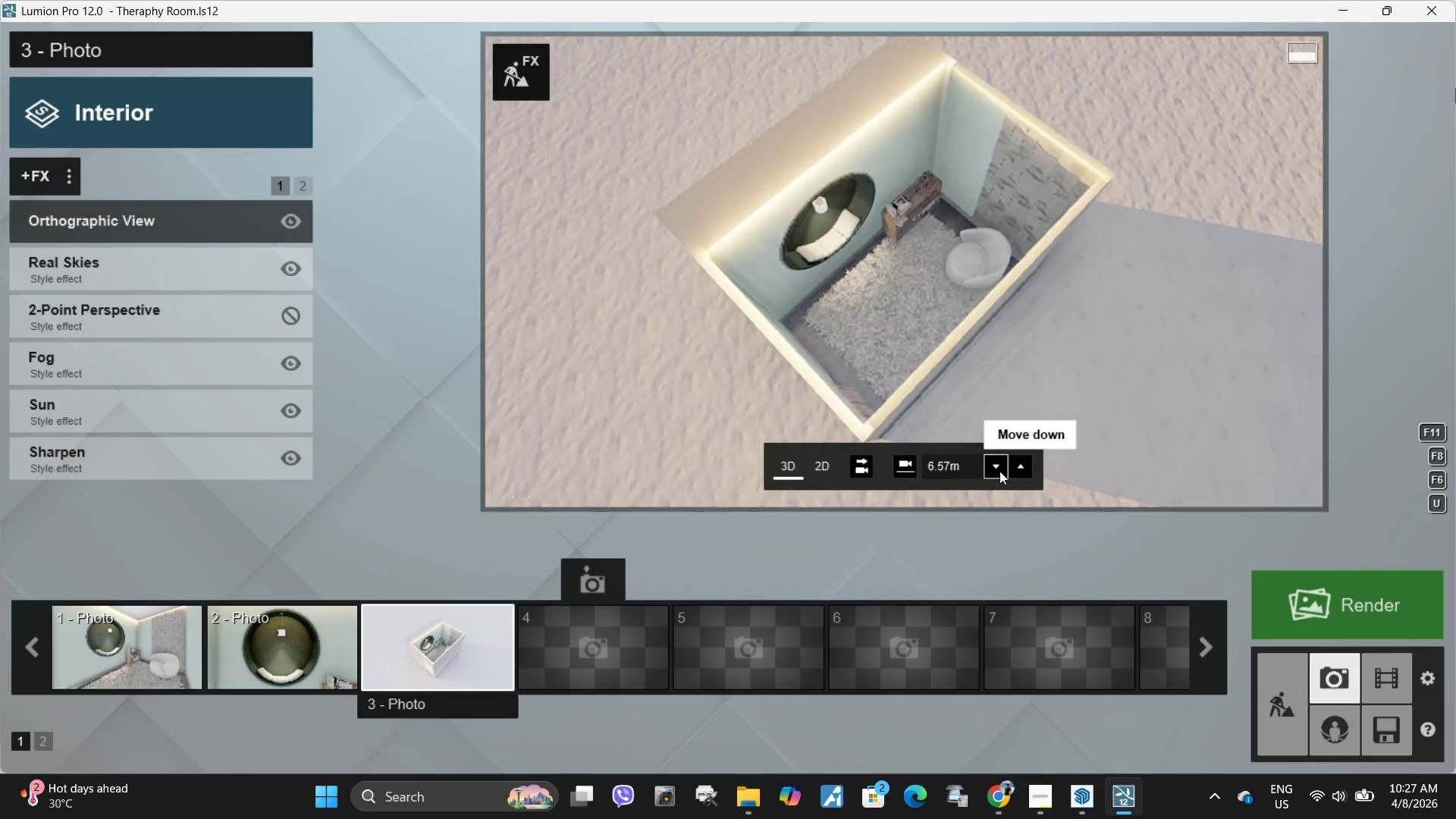 
triple_click([999, 471])
 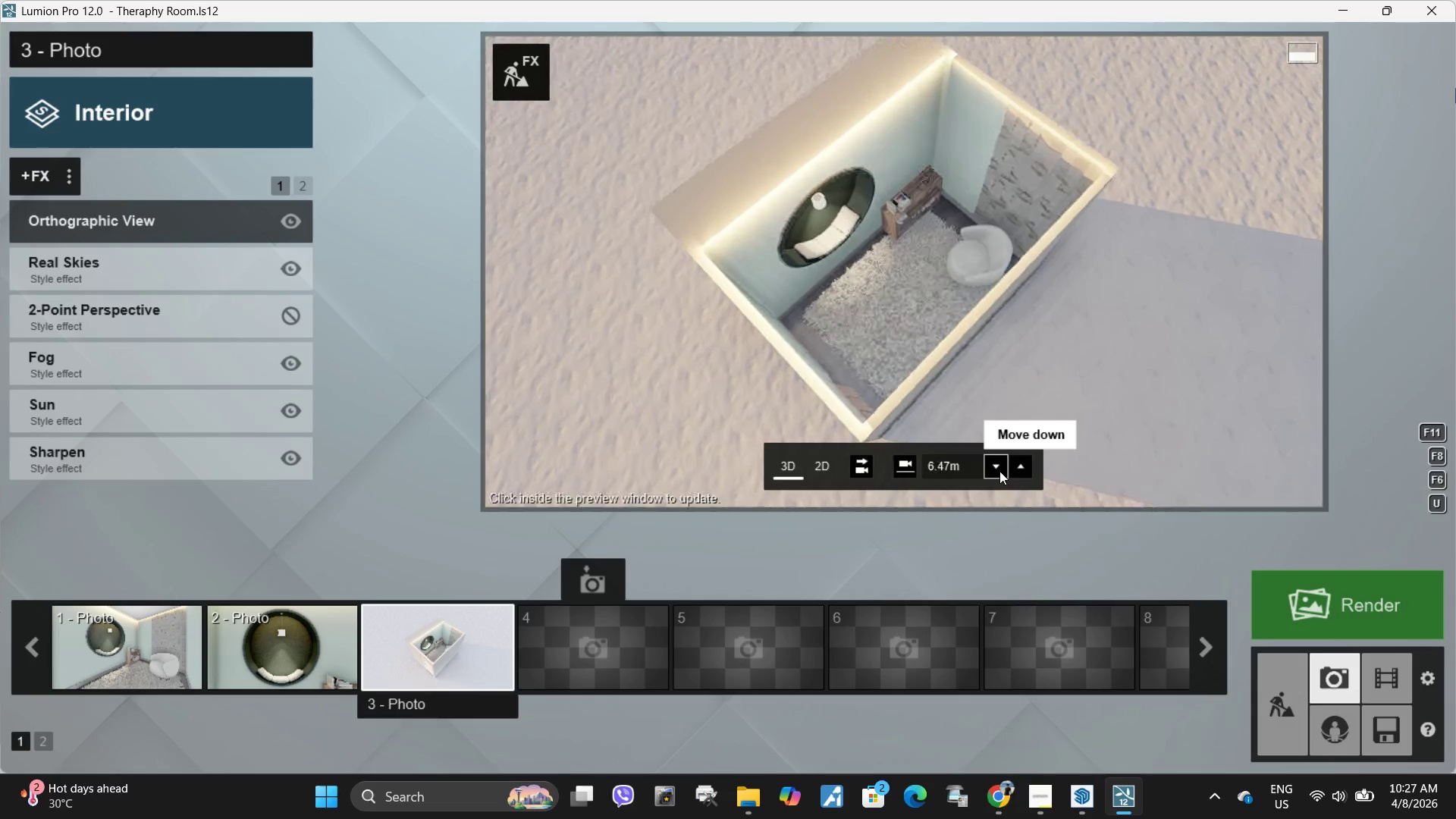 
triple_click([999, 471])
 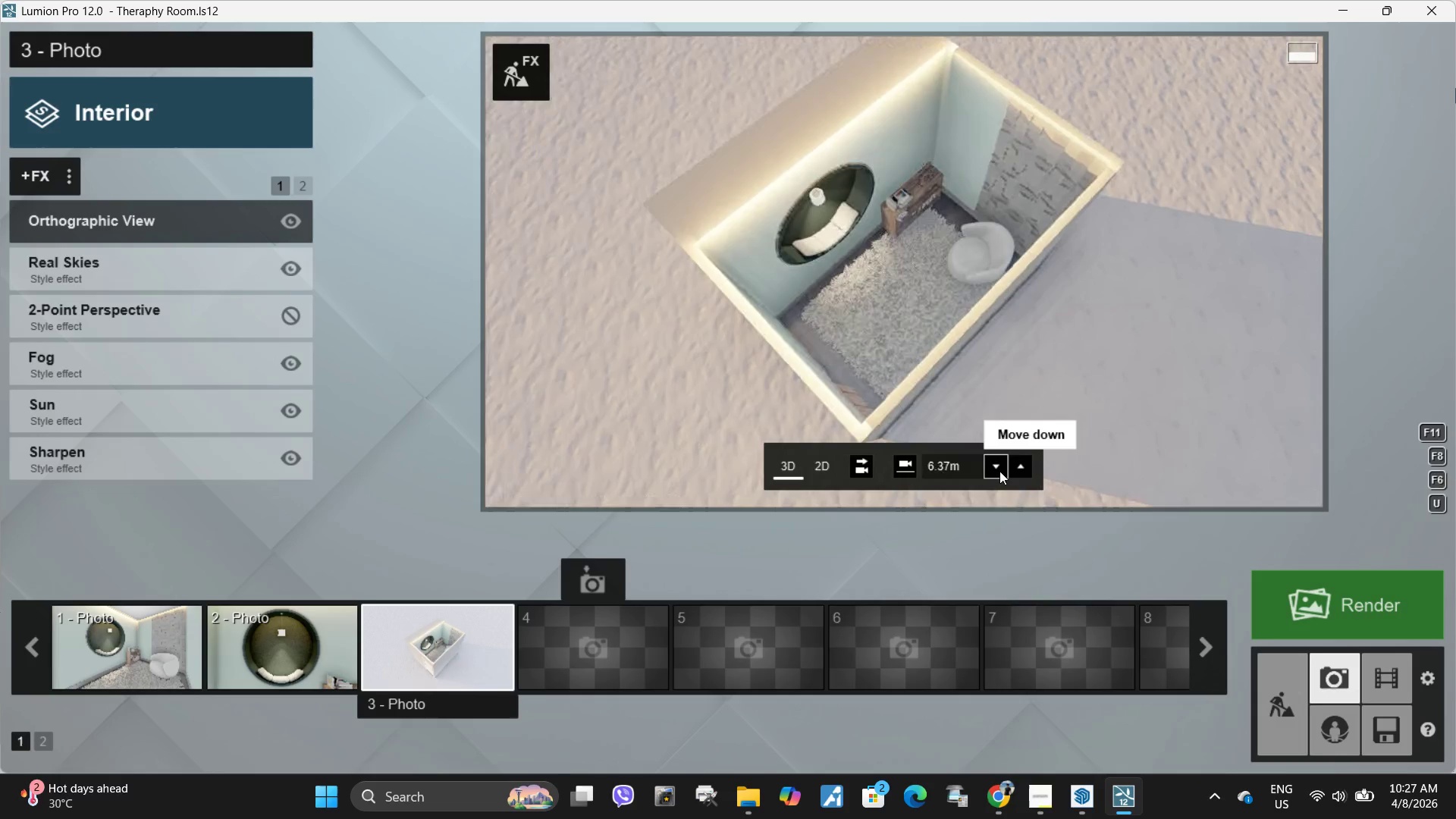 
triple_click([999, 471])
 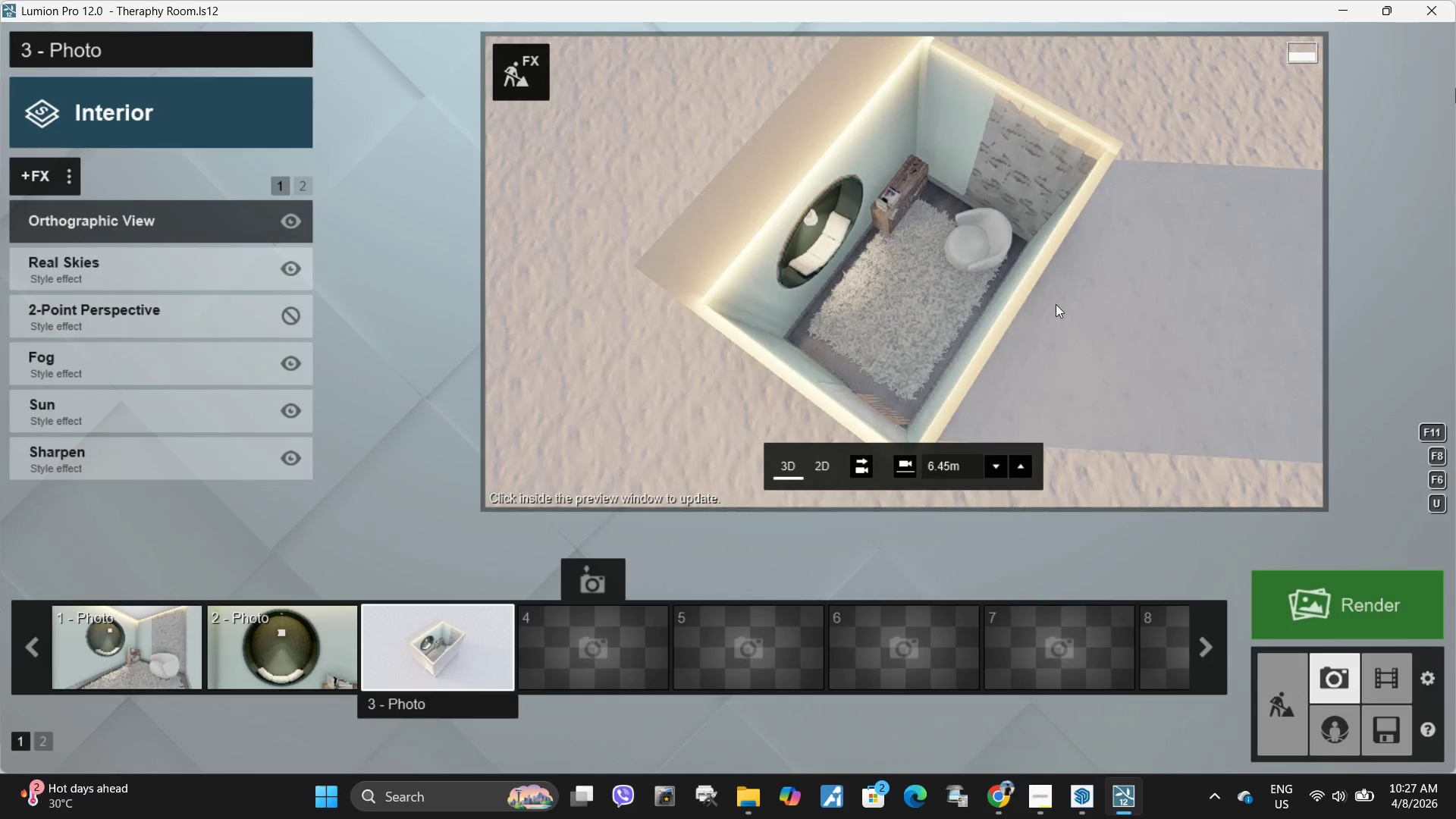 
double_click([1002, 468])
 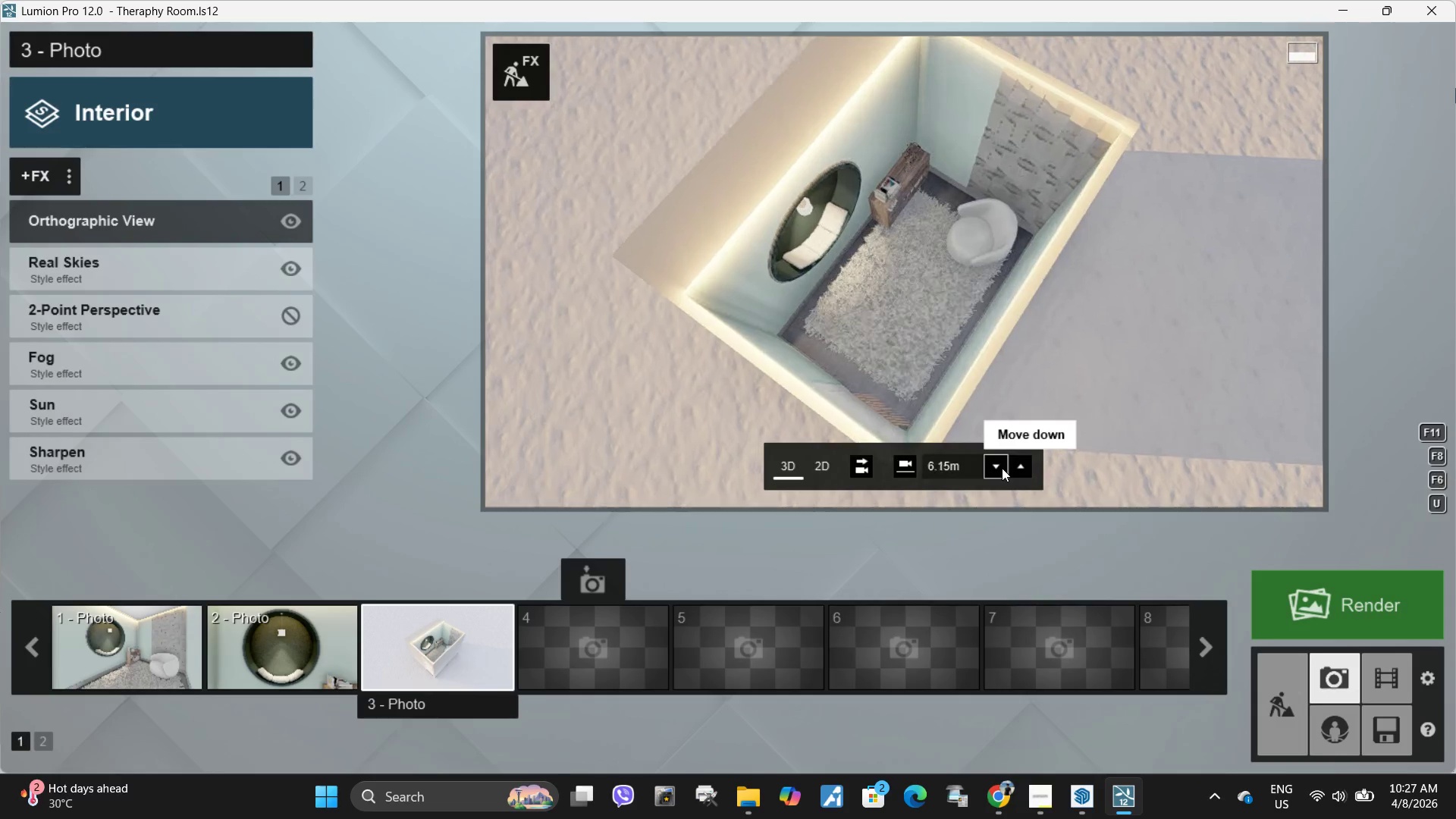 
triple_click([1002, 468])
 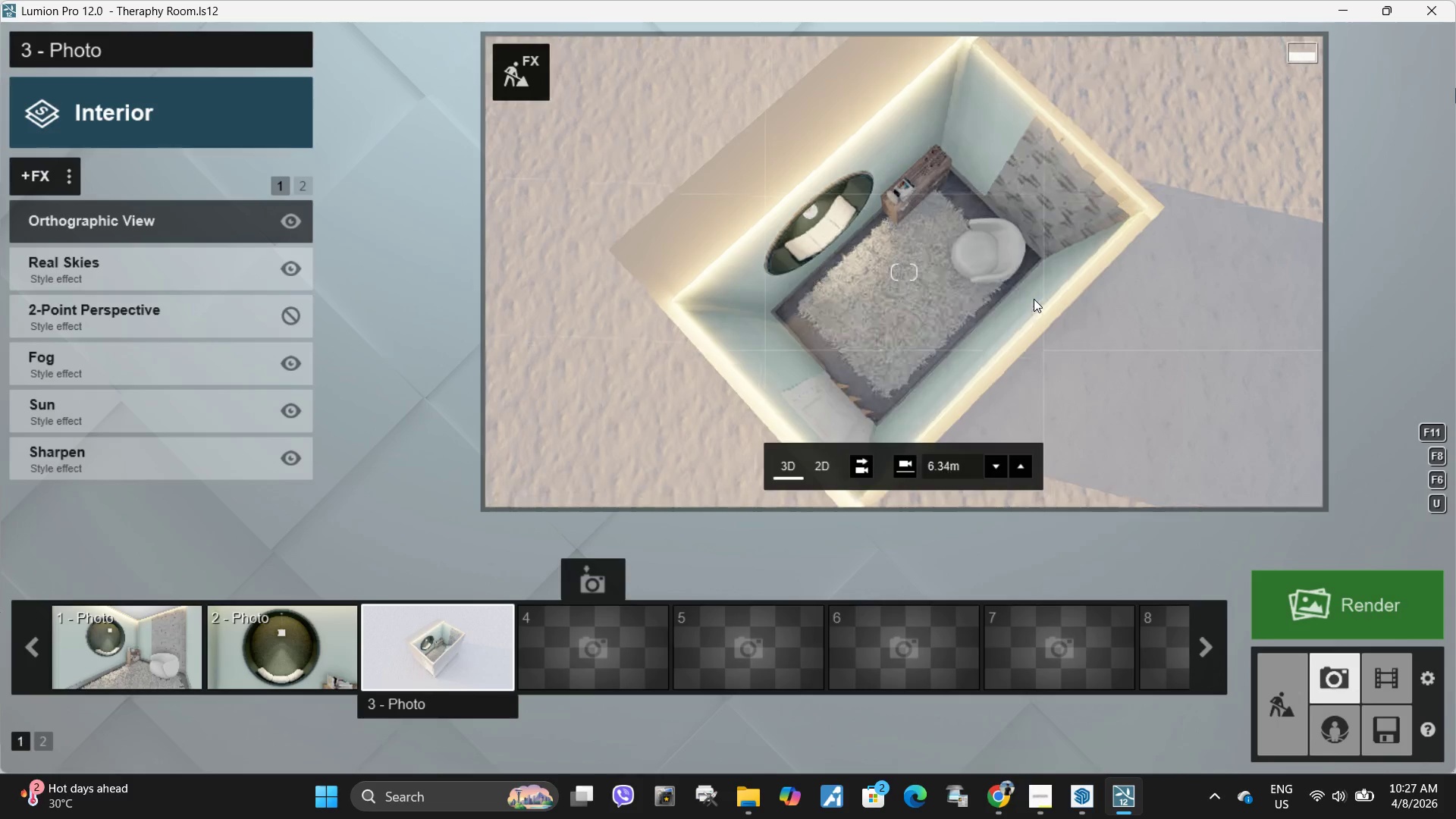 
right_click([1034, 299])
 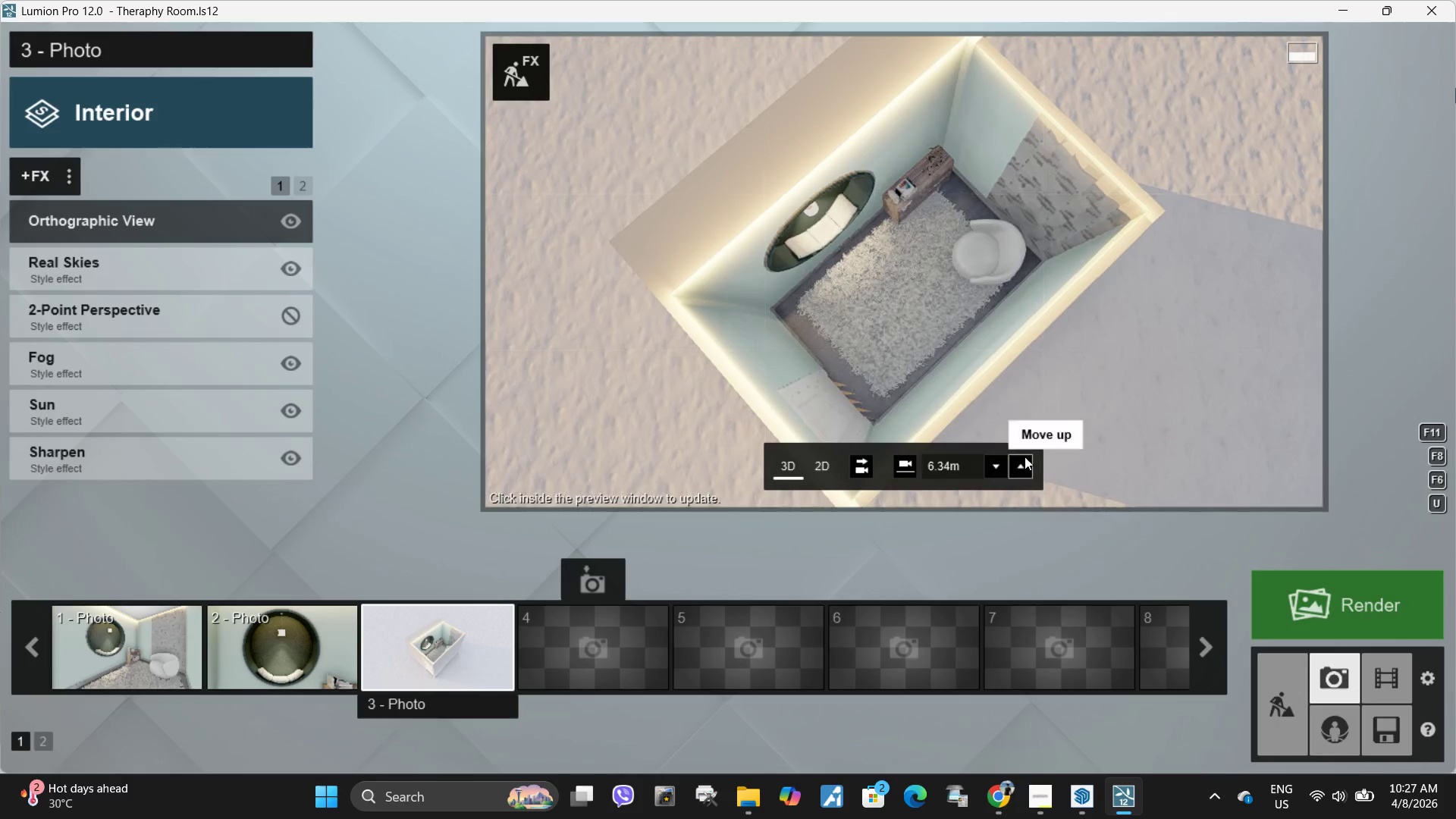 
left_click([1025, 458])
 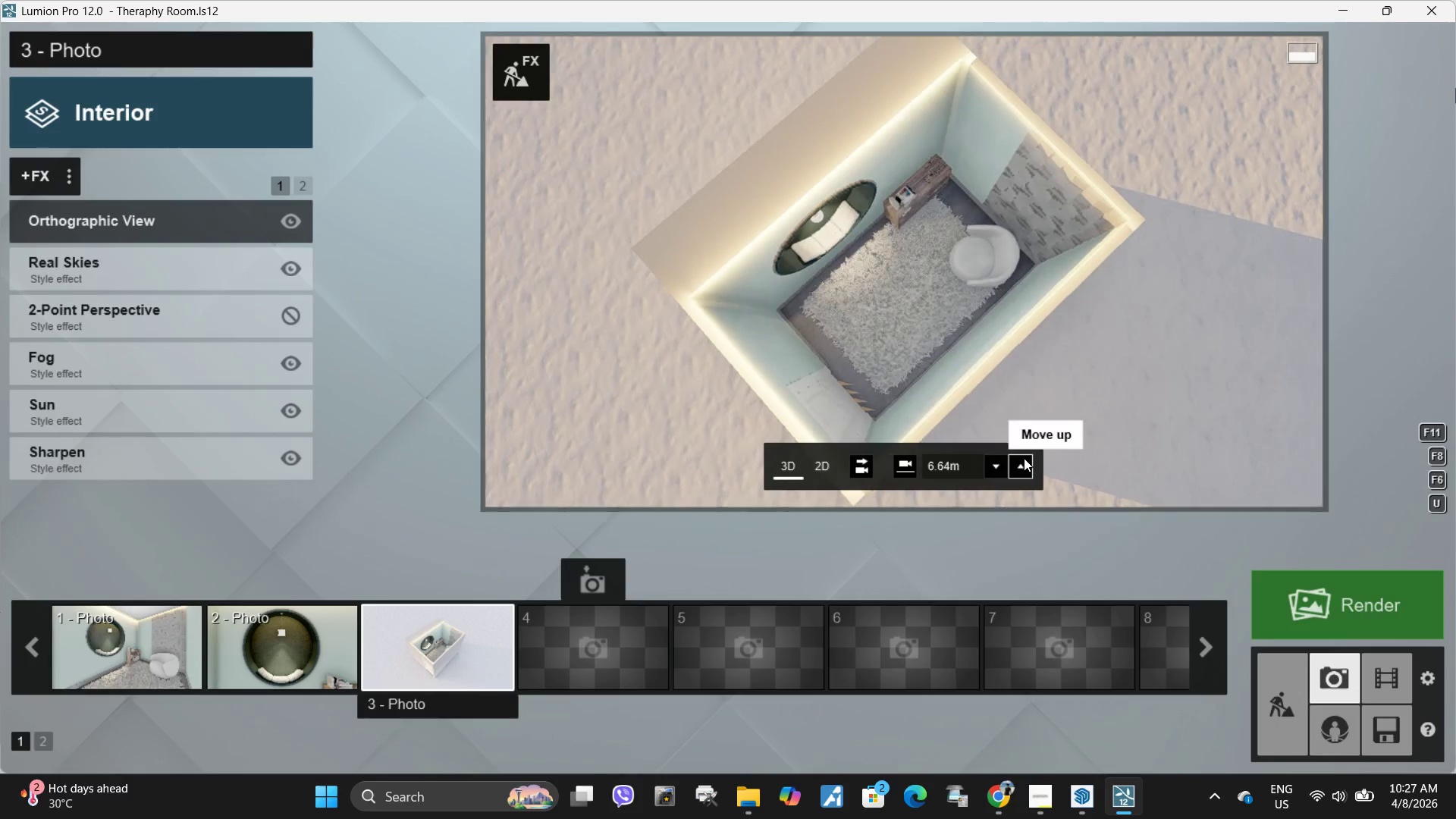 
triple_click([1024, 458])
 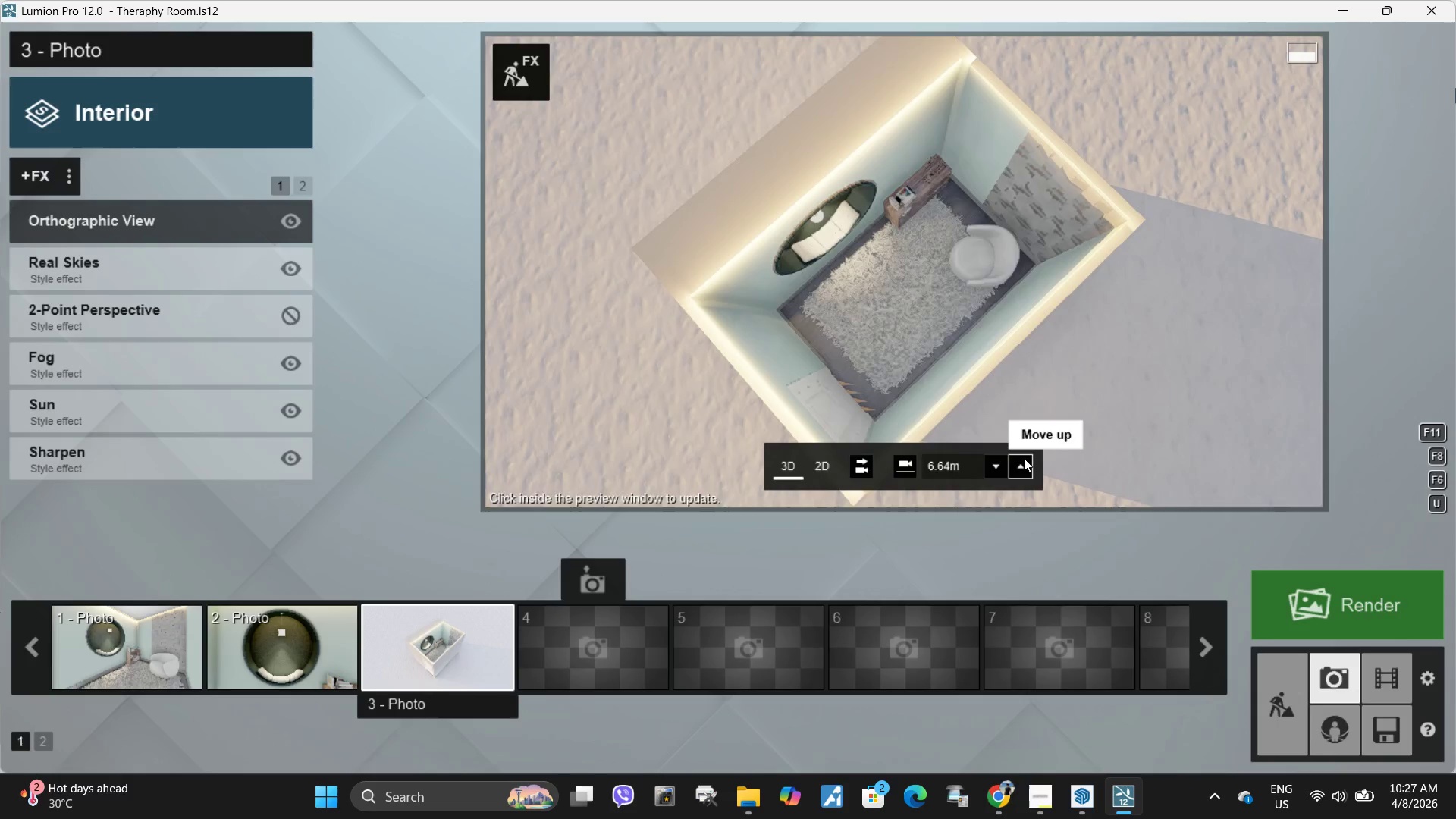 
triple_click([1024, 458])
 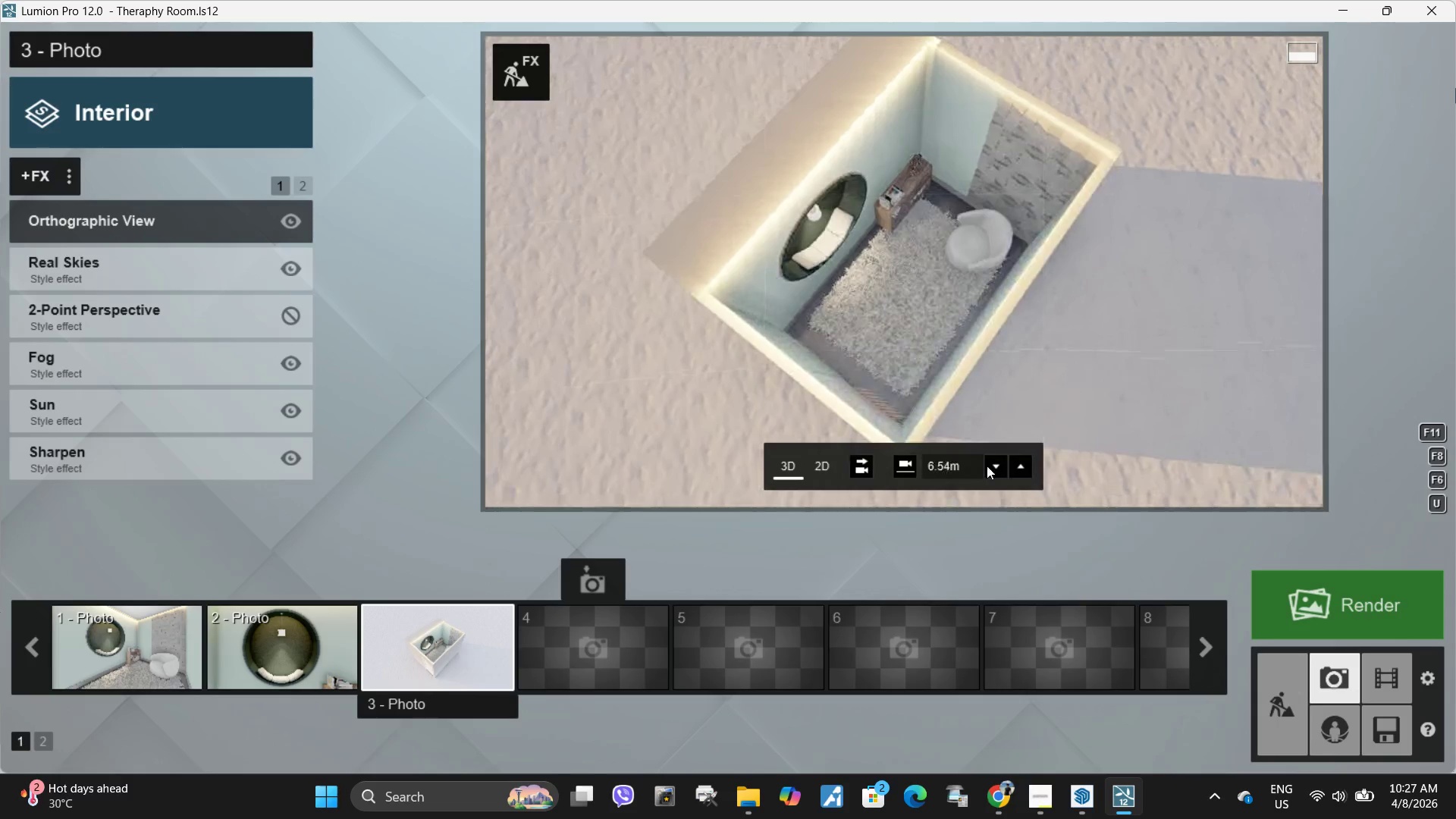 
type(qq)
 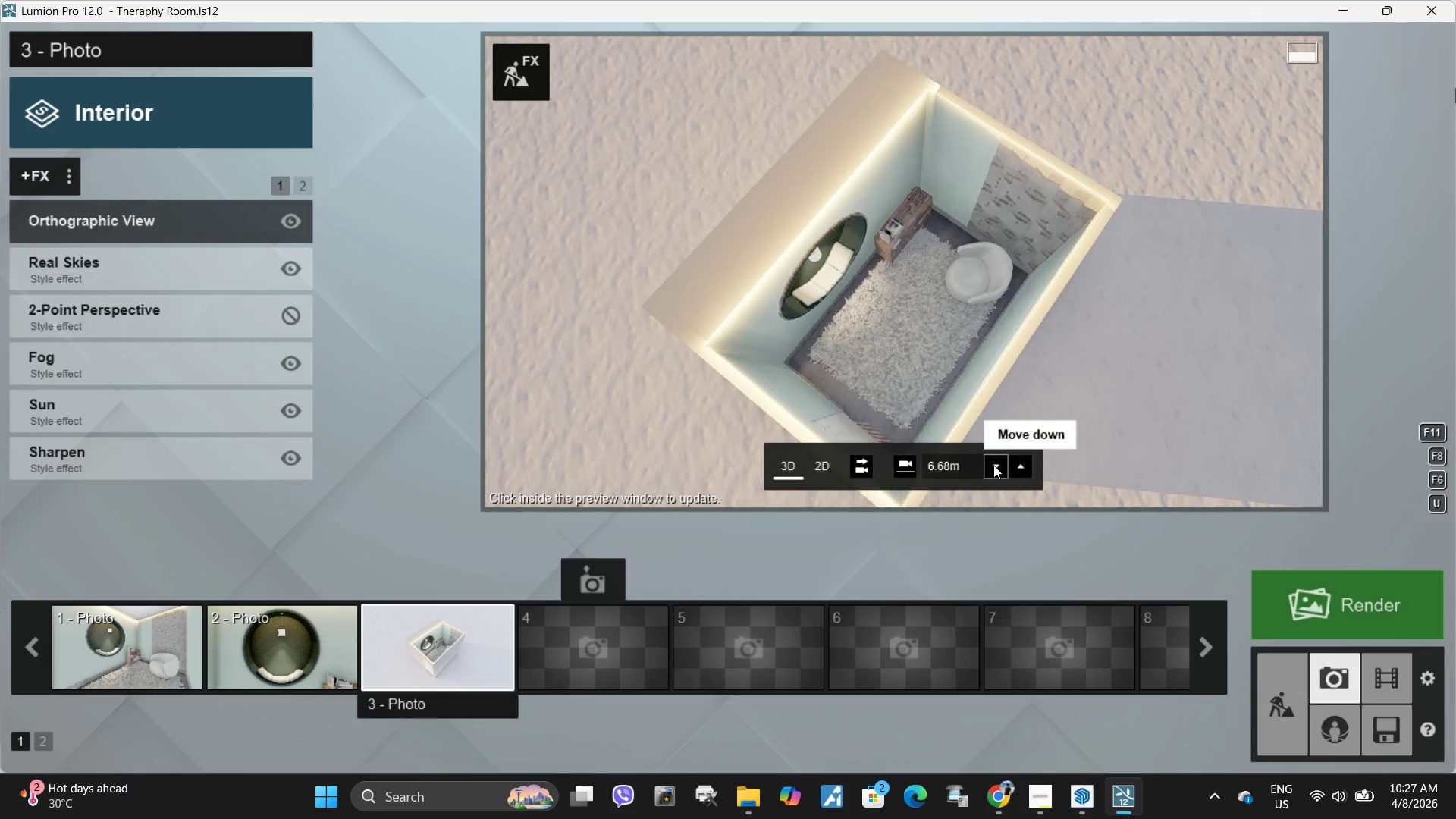 
type(se)
 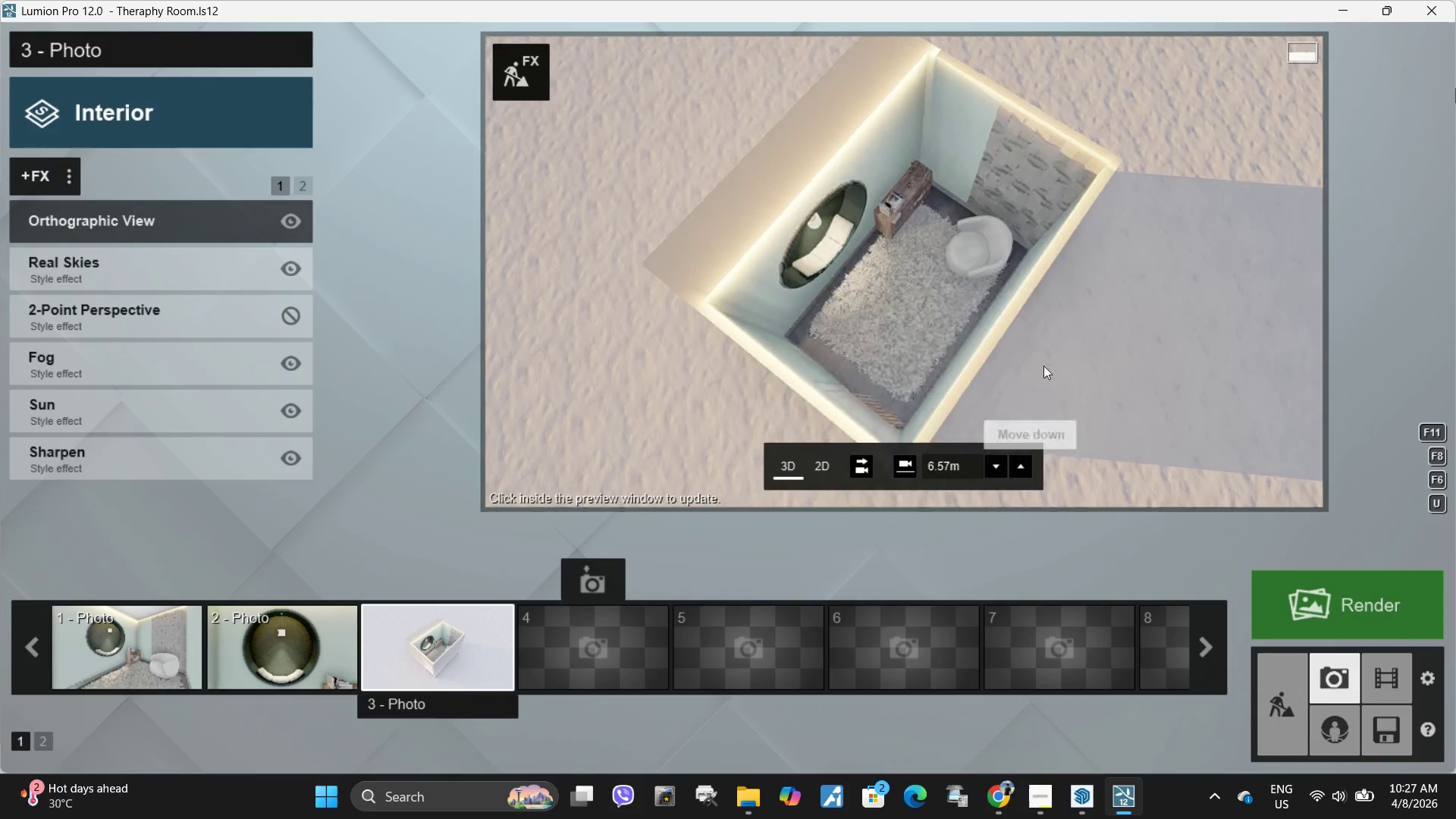 
left_click([1043, 366])
 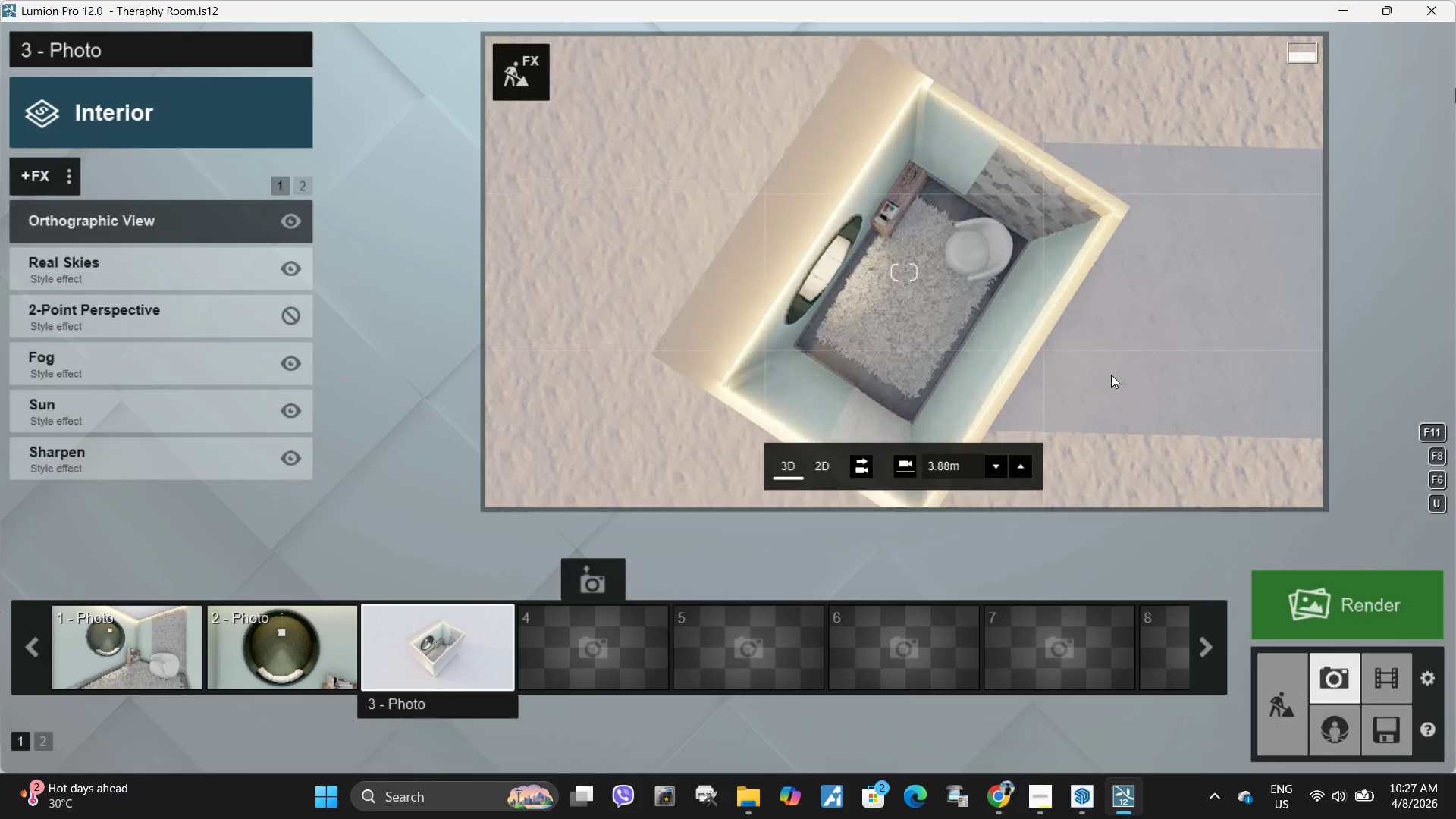 
left_click([1062, 350])
 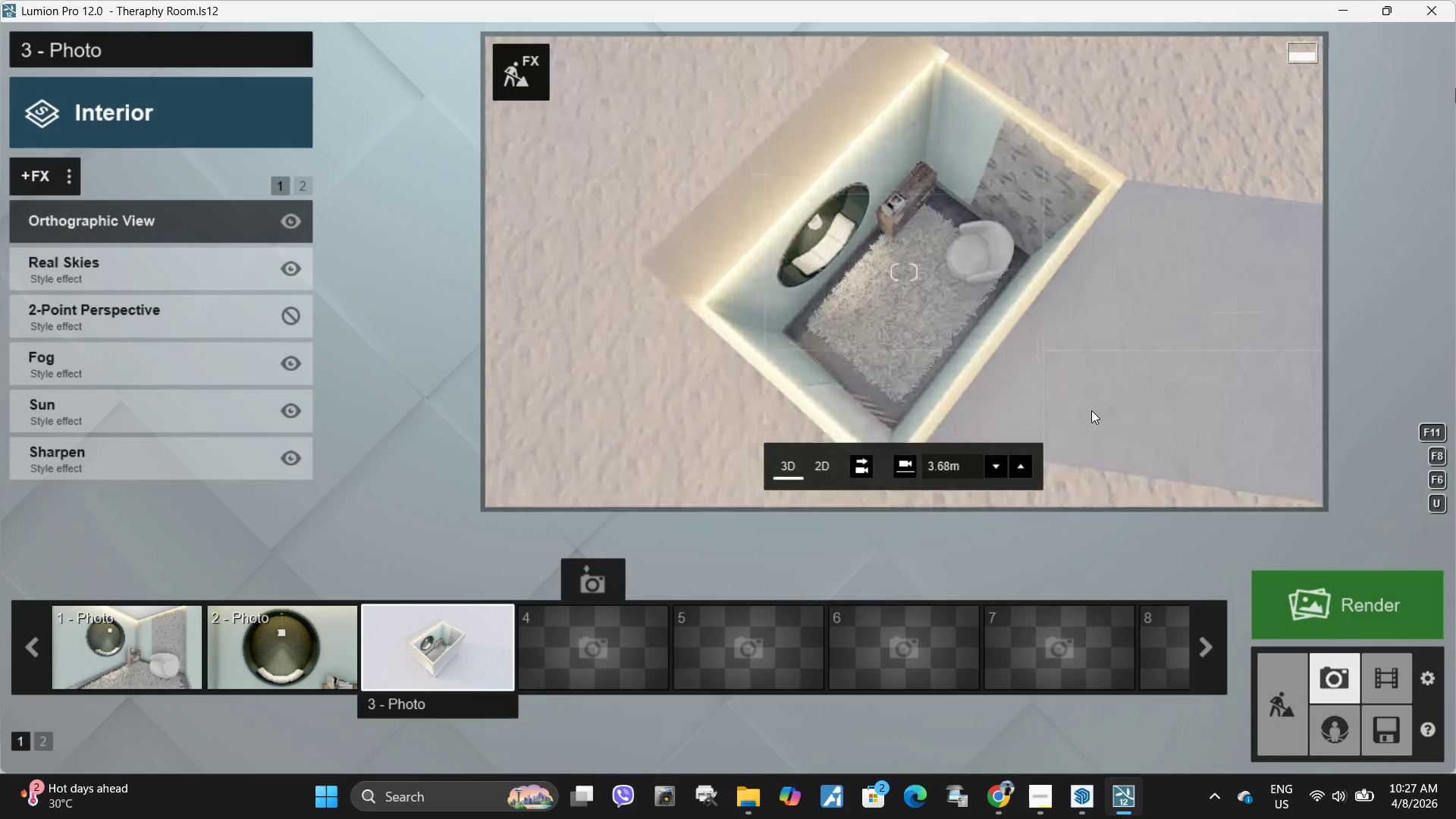 
left_click([1084, 410])
 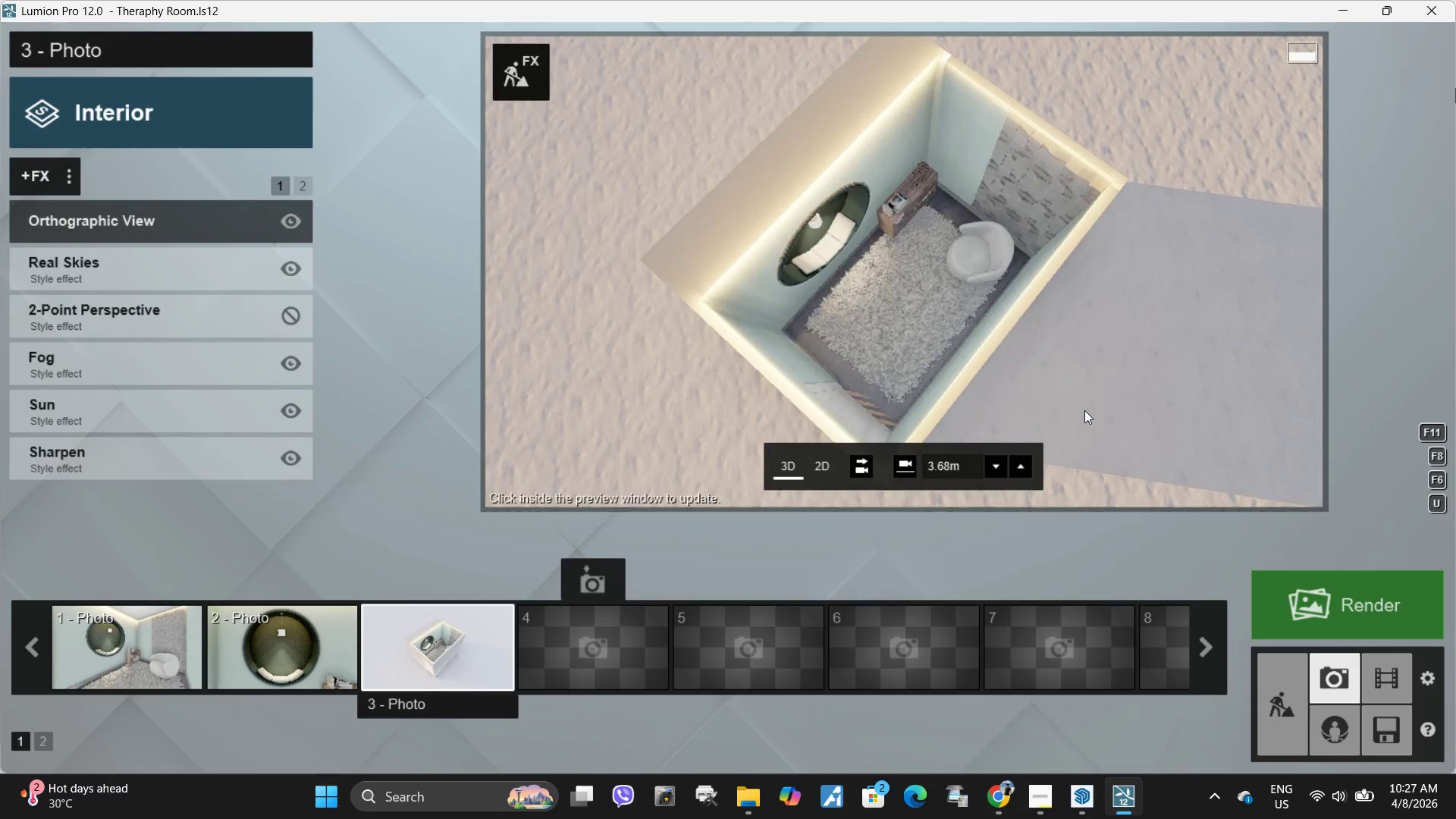 
left_click([1084, 410])
 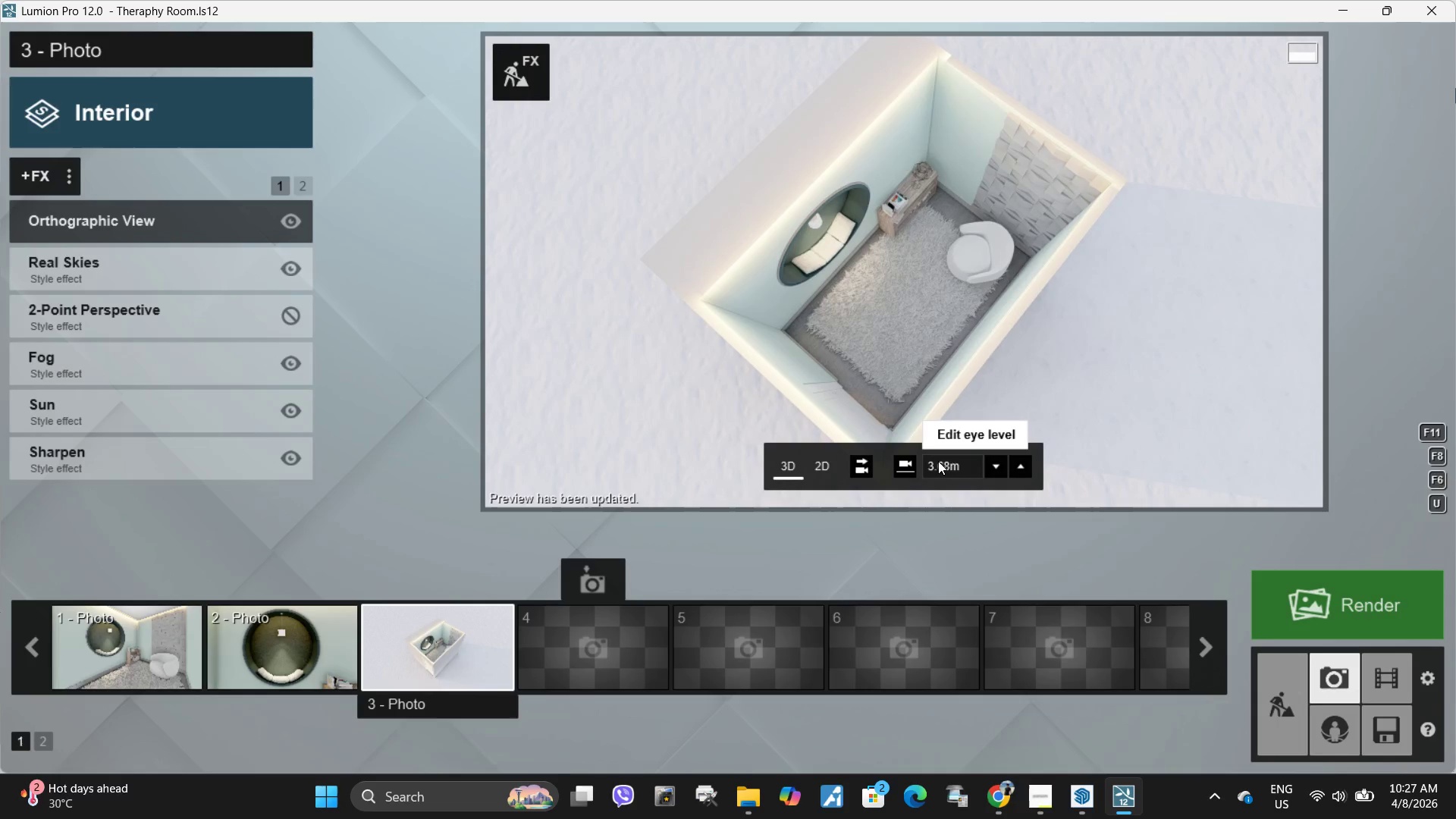 
type(deq)
 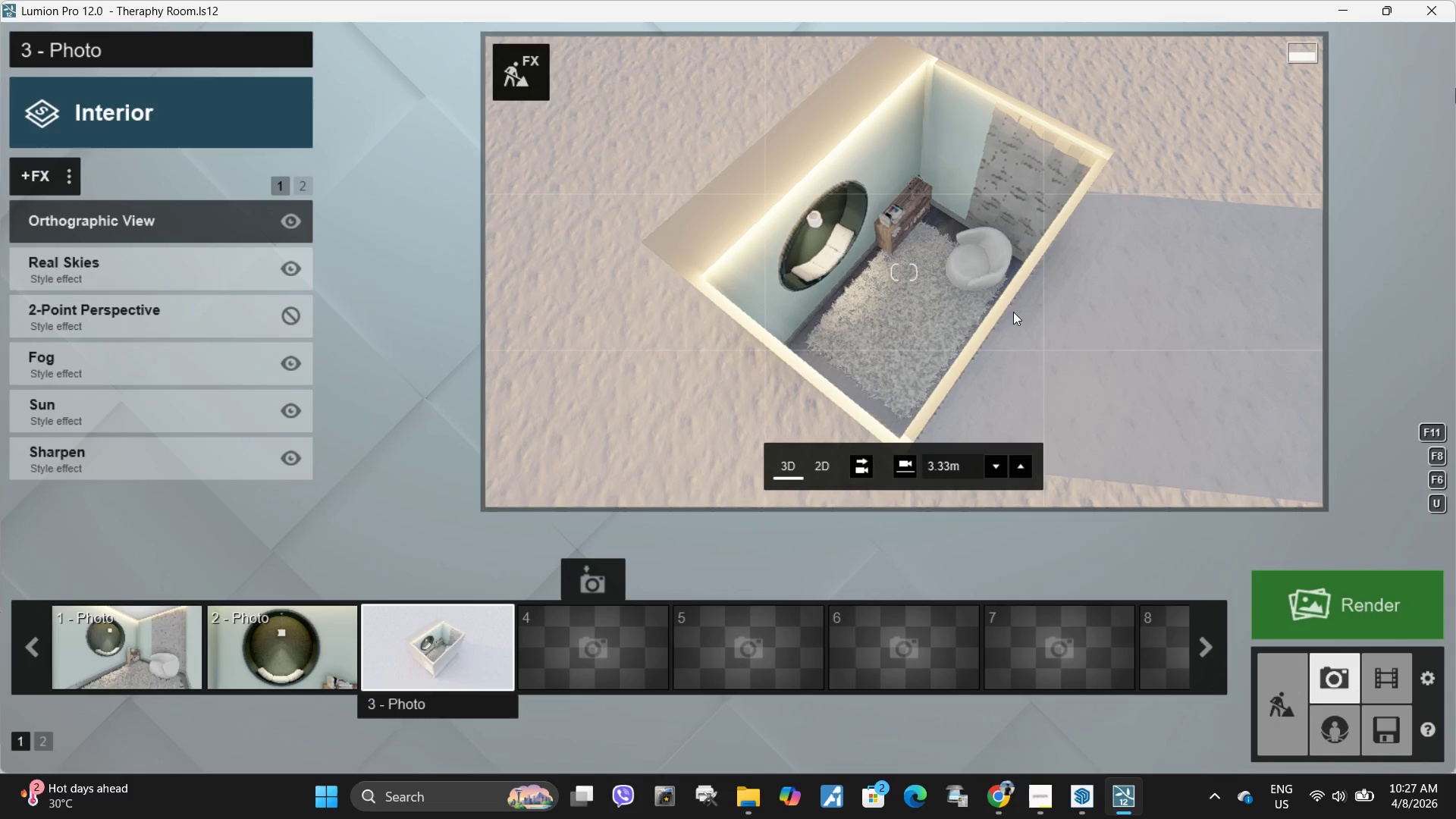 
type(qee)
 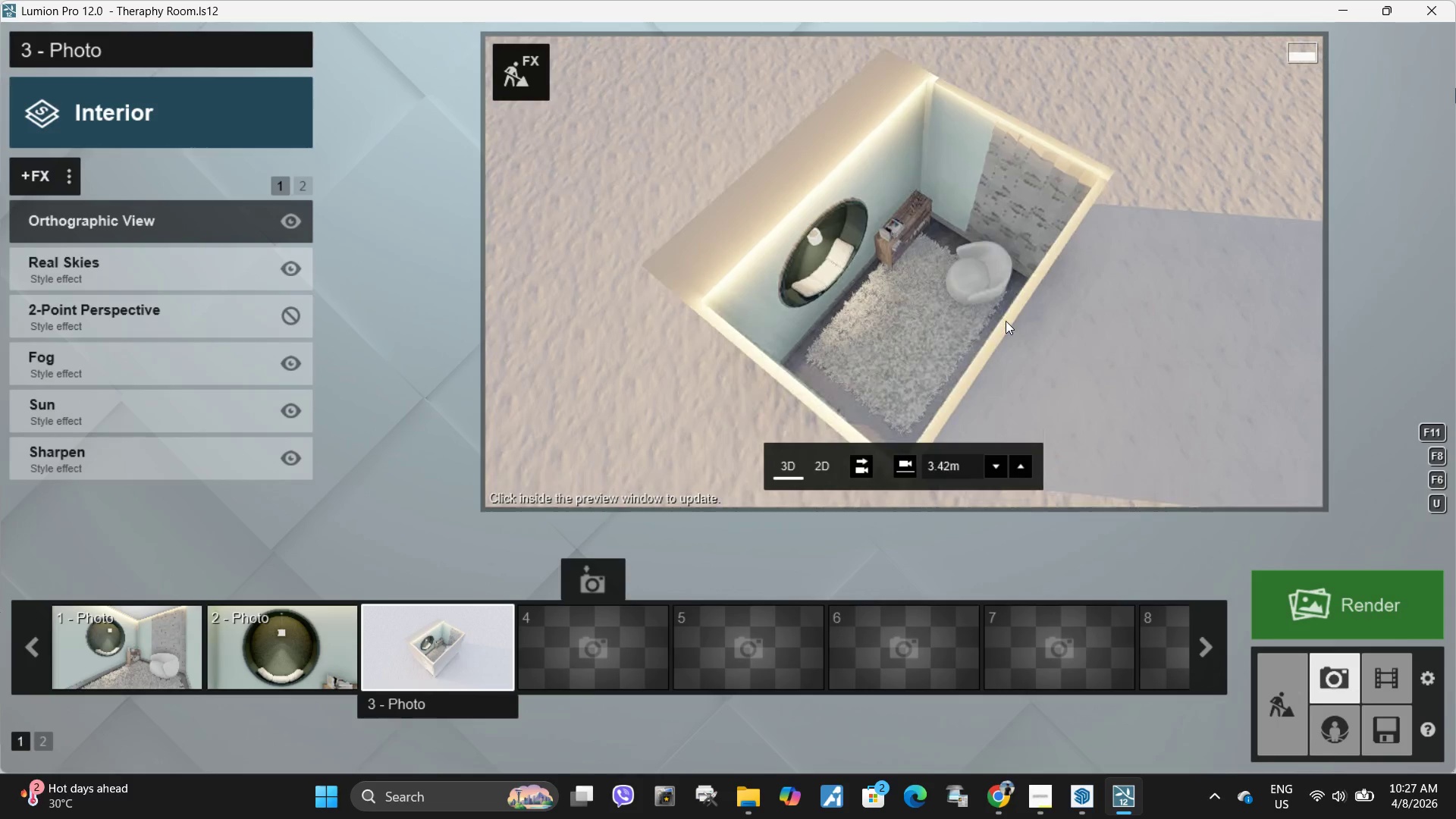 
left_click([1006, 321])
 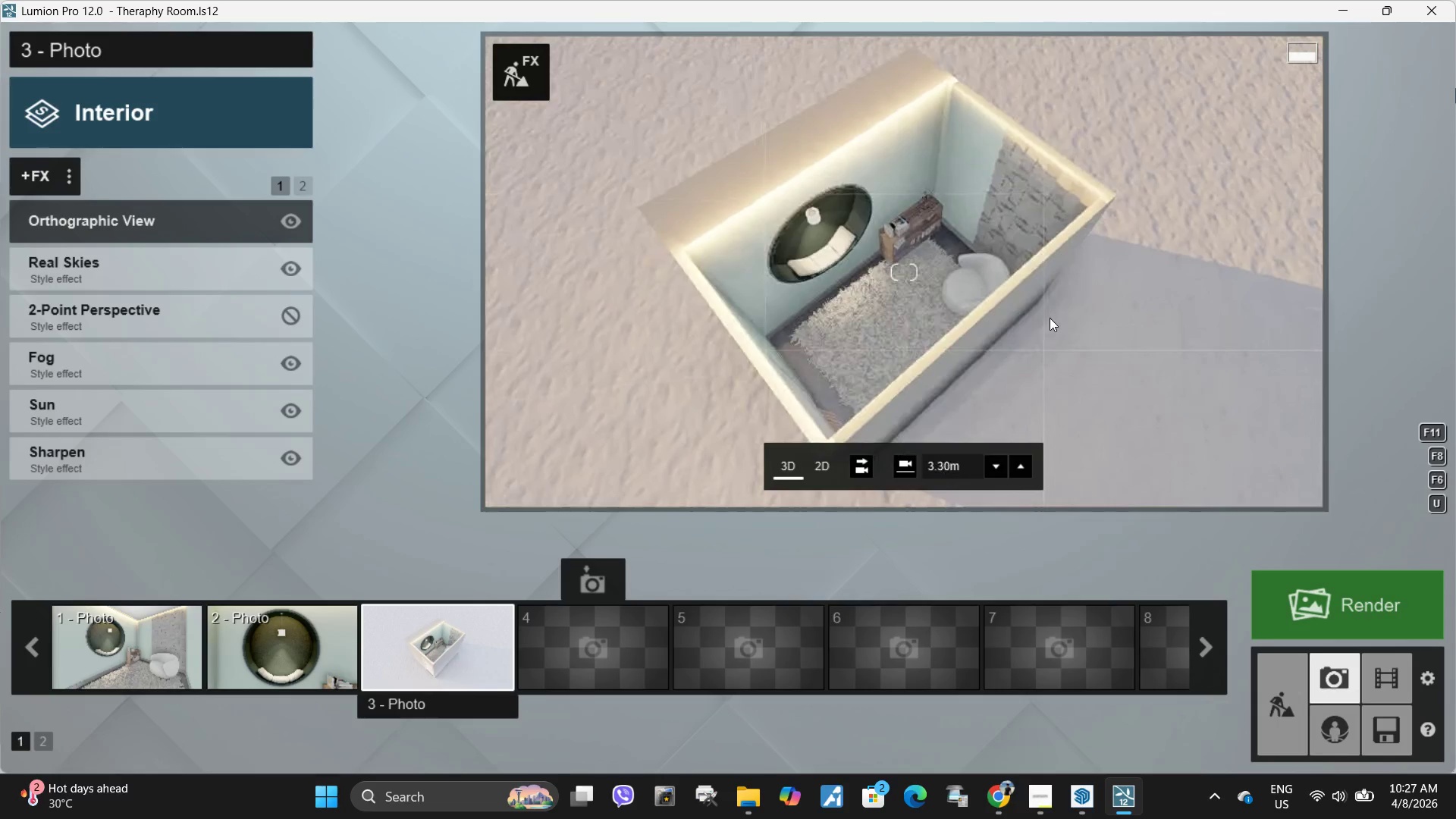 
left_click([1088, 314])
 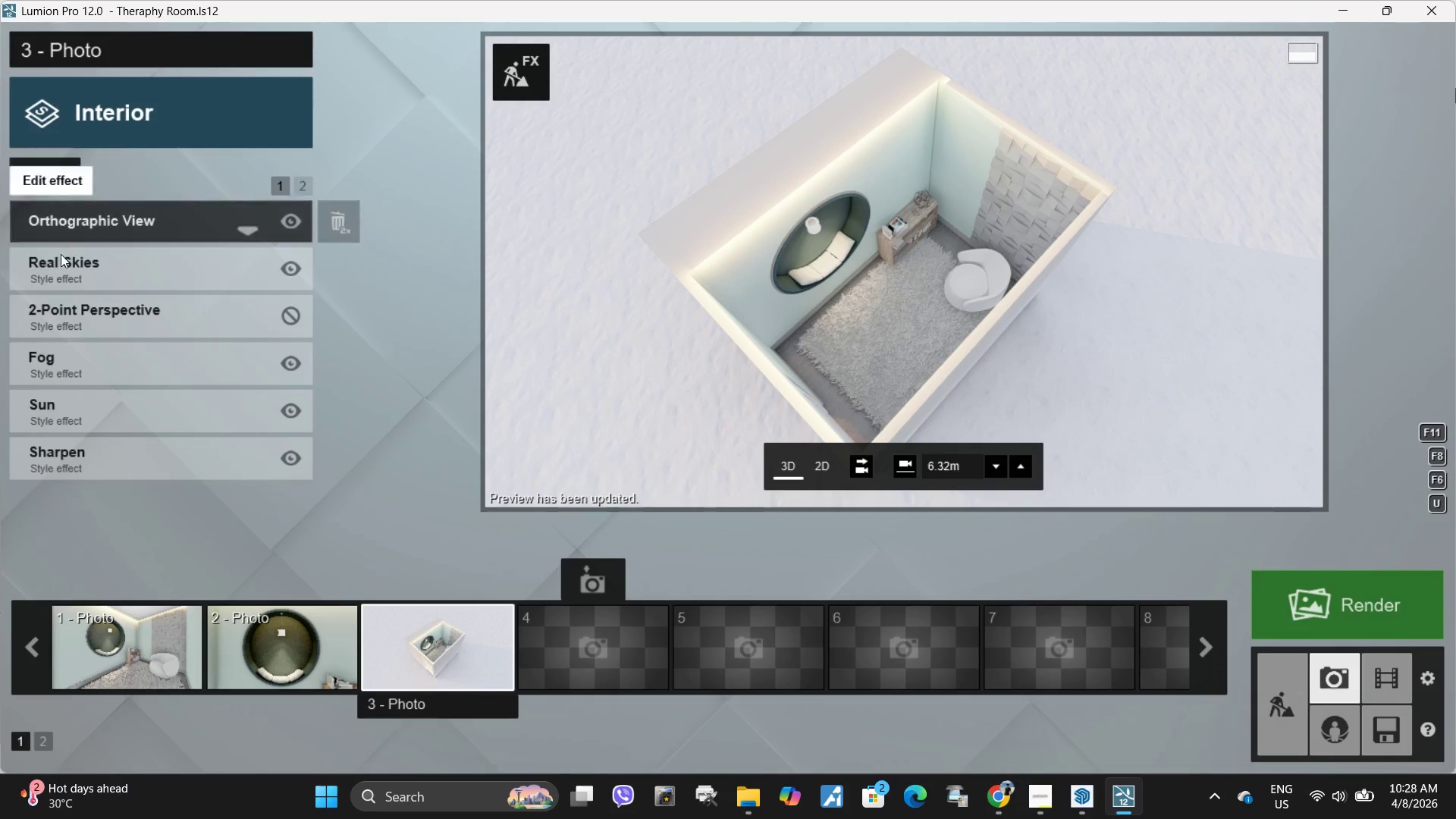 
wait(5.16)
 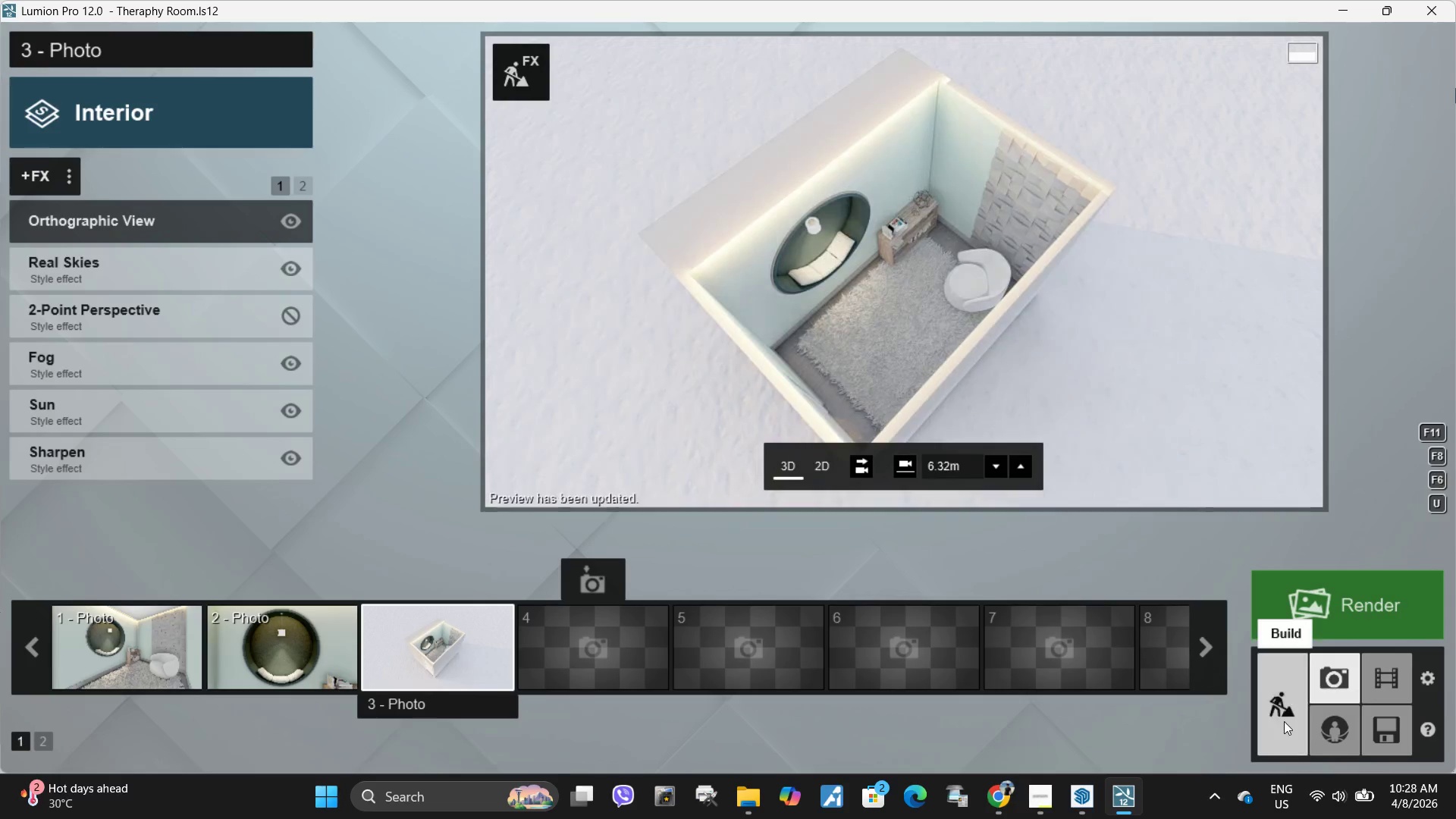 
left_click([284, 187])
 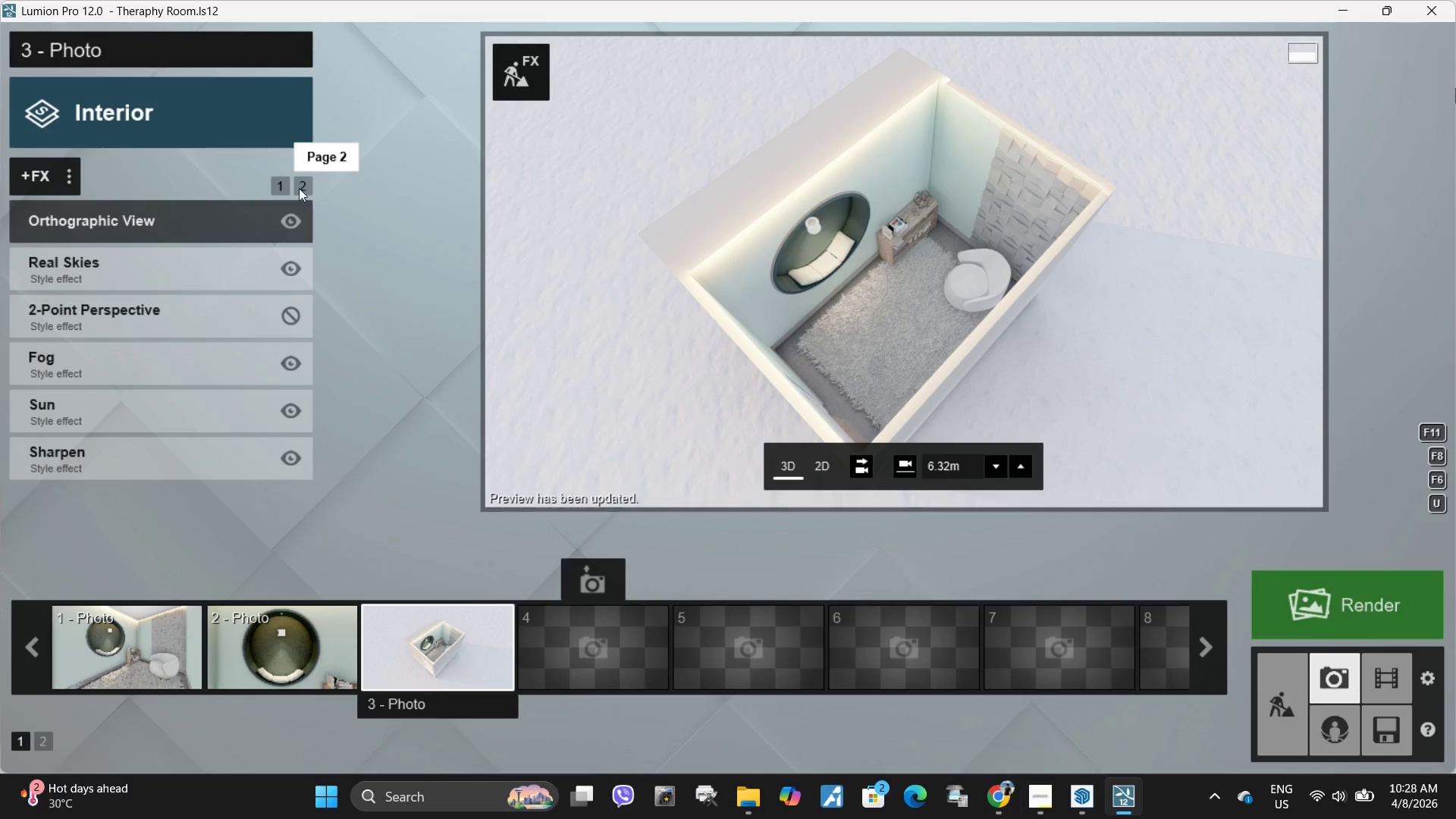 
left_click([300, 187])
 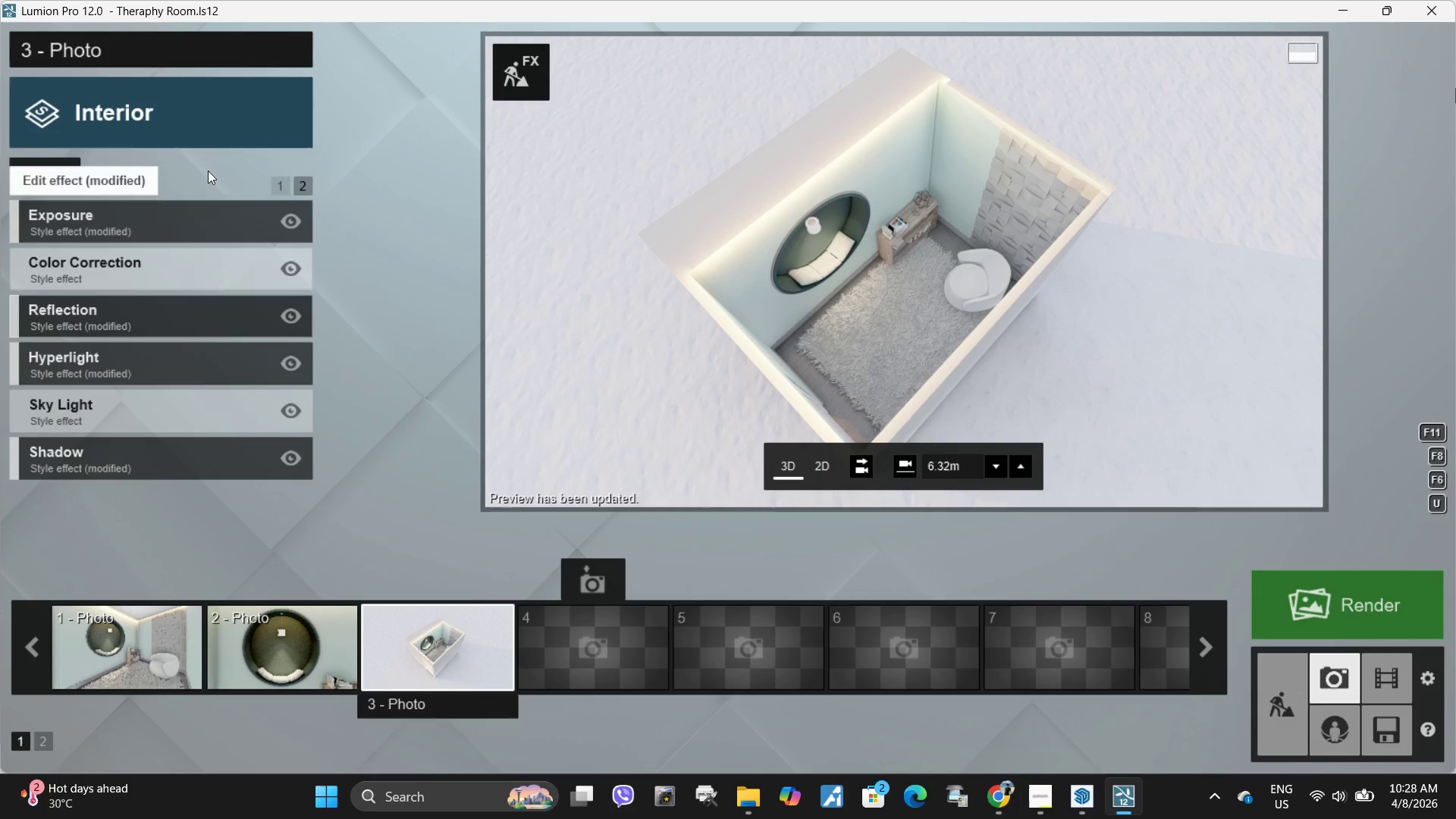 
left_click([282, 186])
 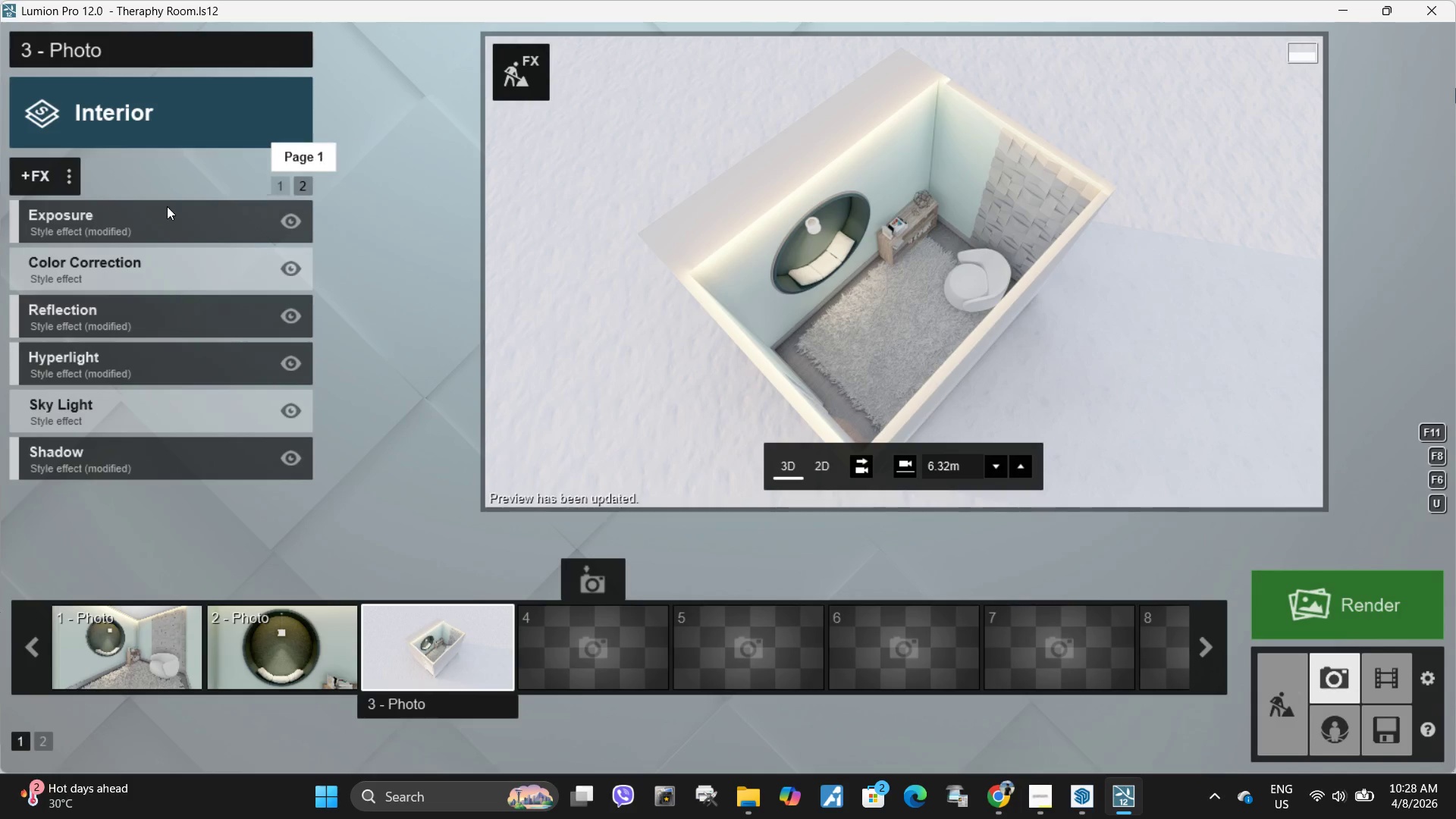 
double_click([157, 221])
 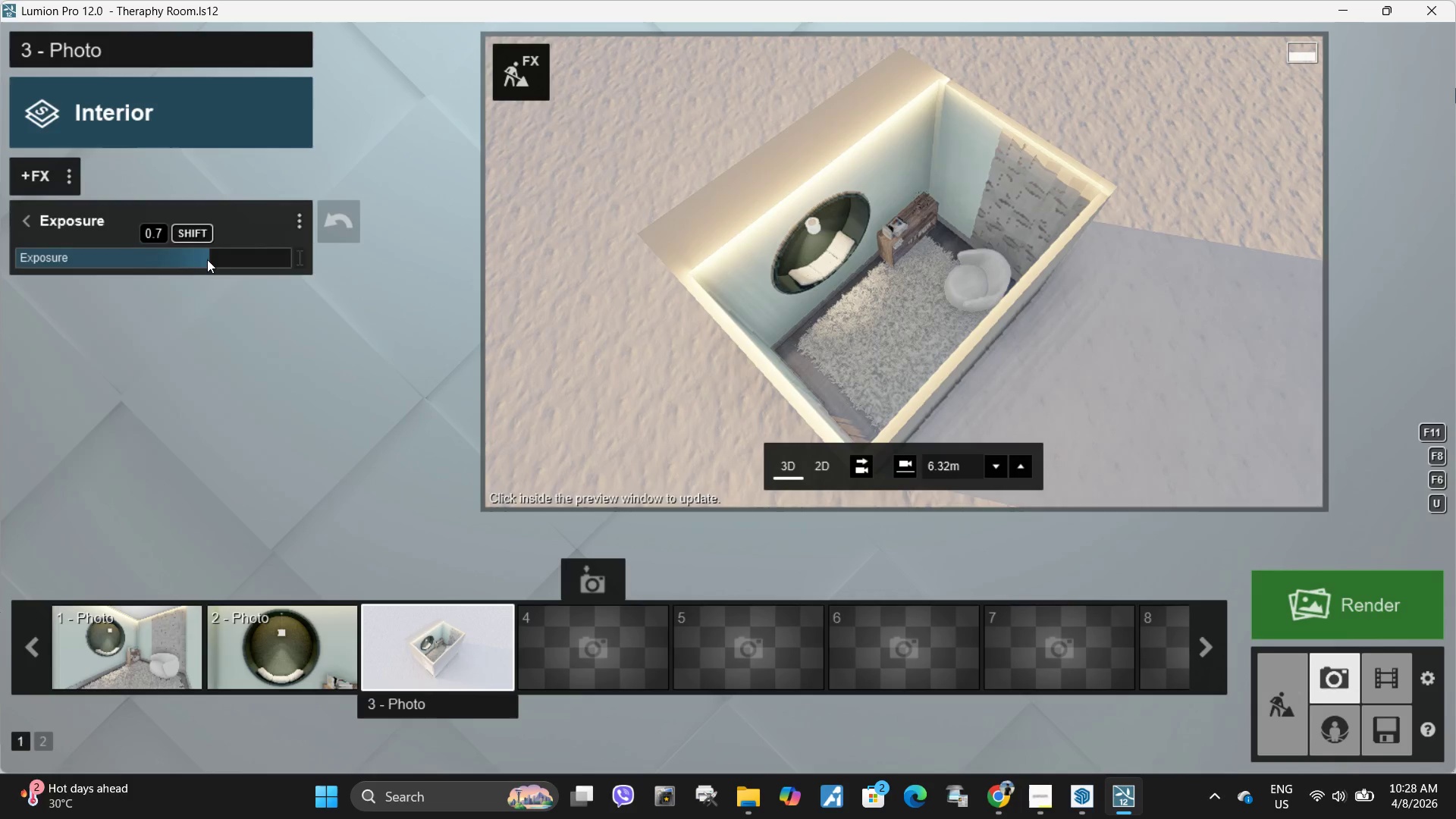 
left_click_drag(start_coordinate=[208, 259], to_coordinate=[174, 263])
 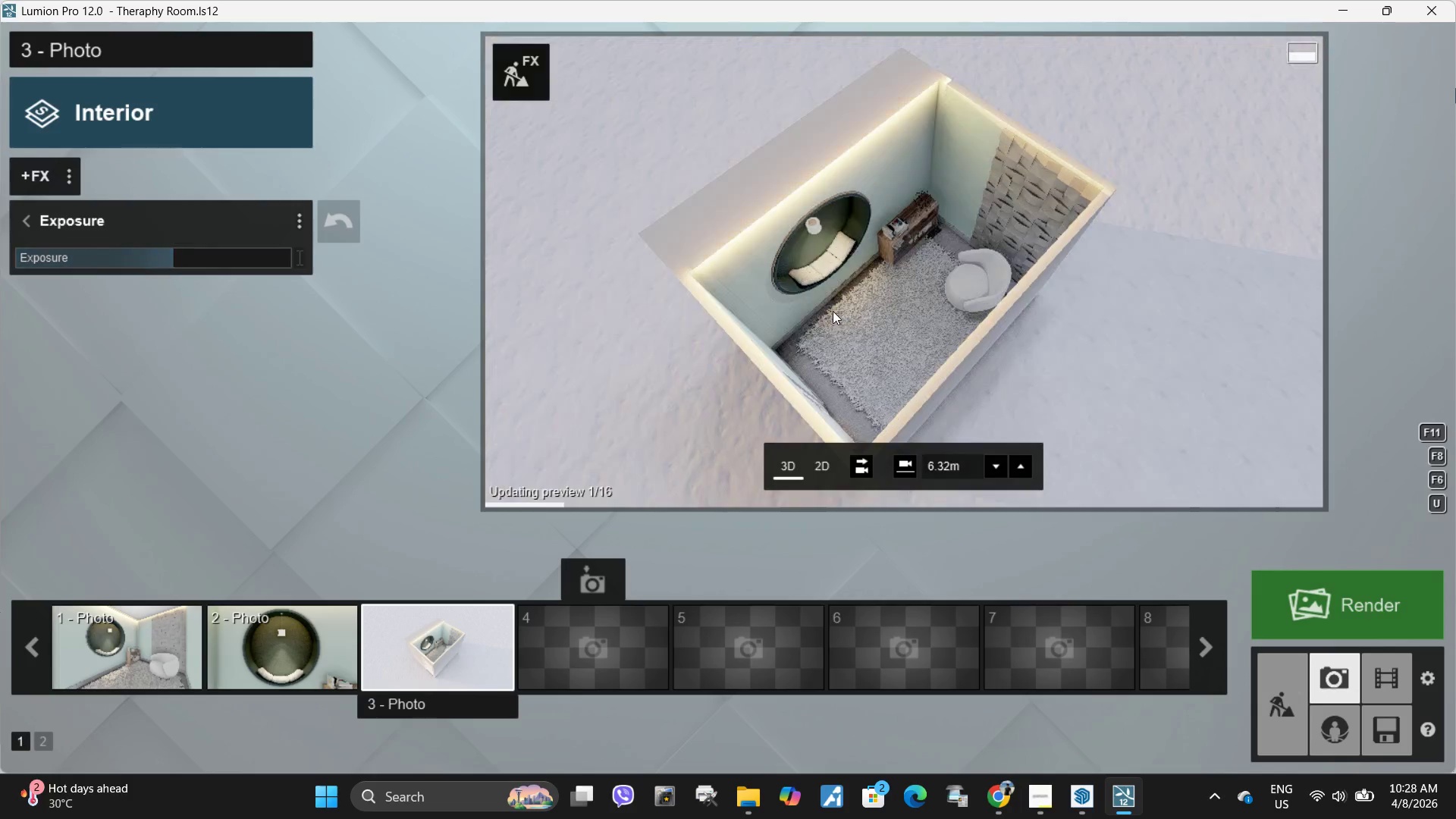 
left_click([833, 311])
 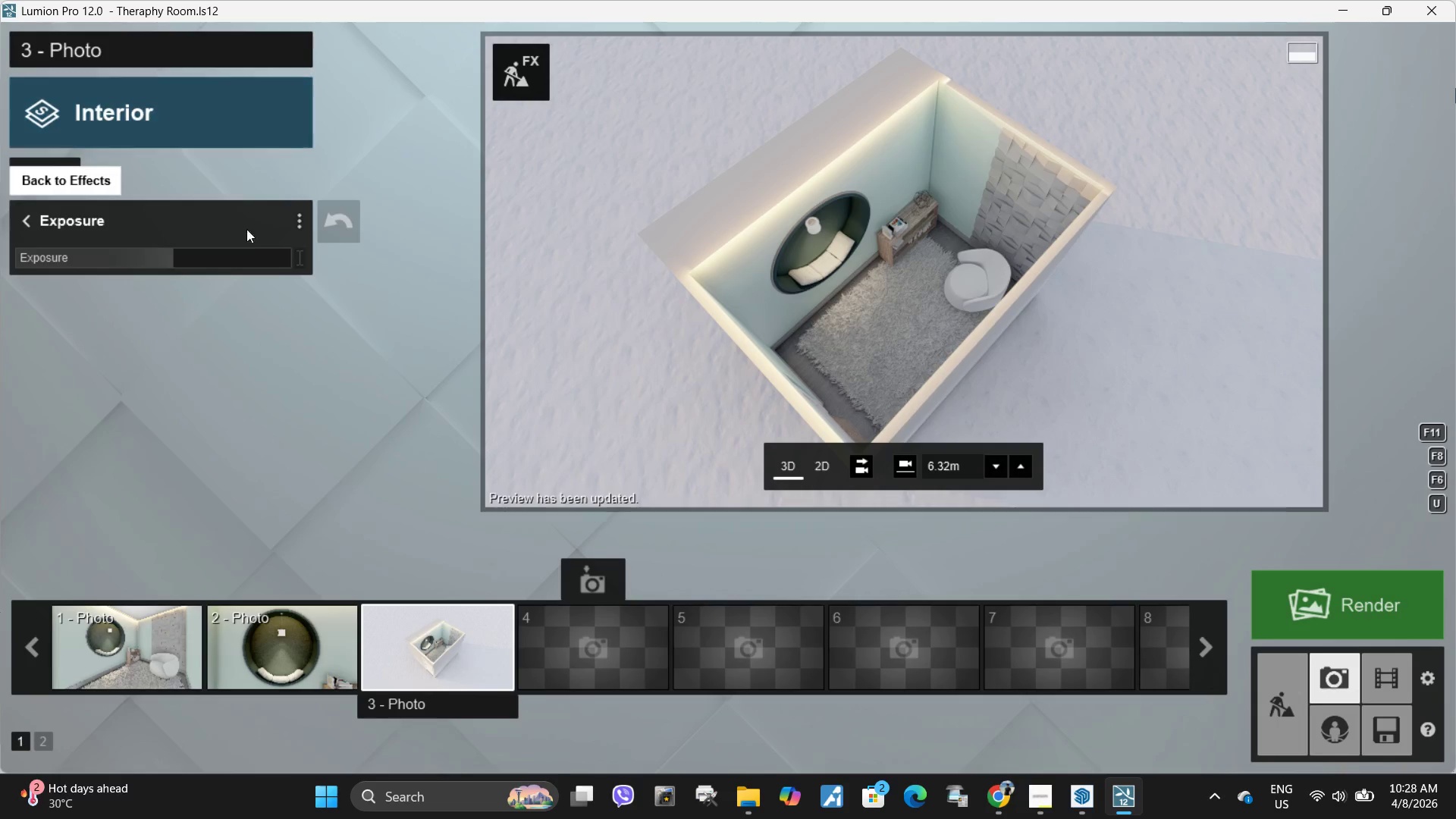 
left_click_drag(start_coordinate=[168, 264], to_coordinate=[180, 265])
 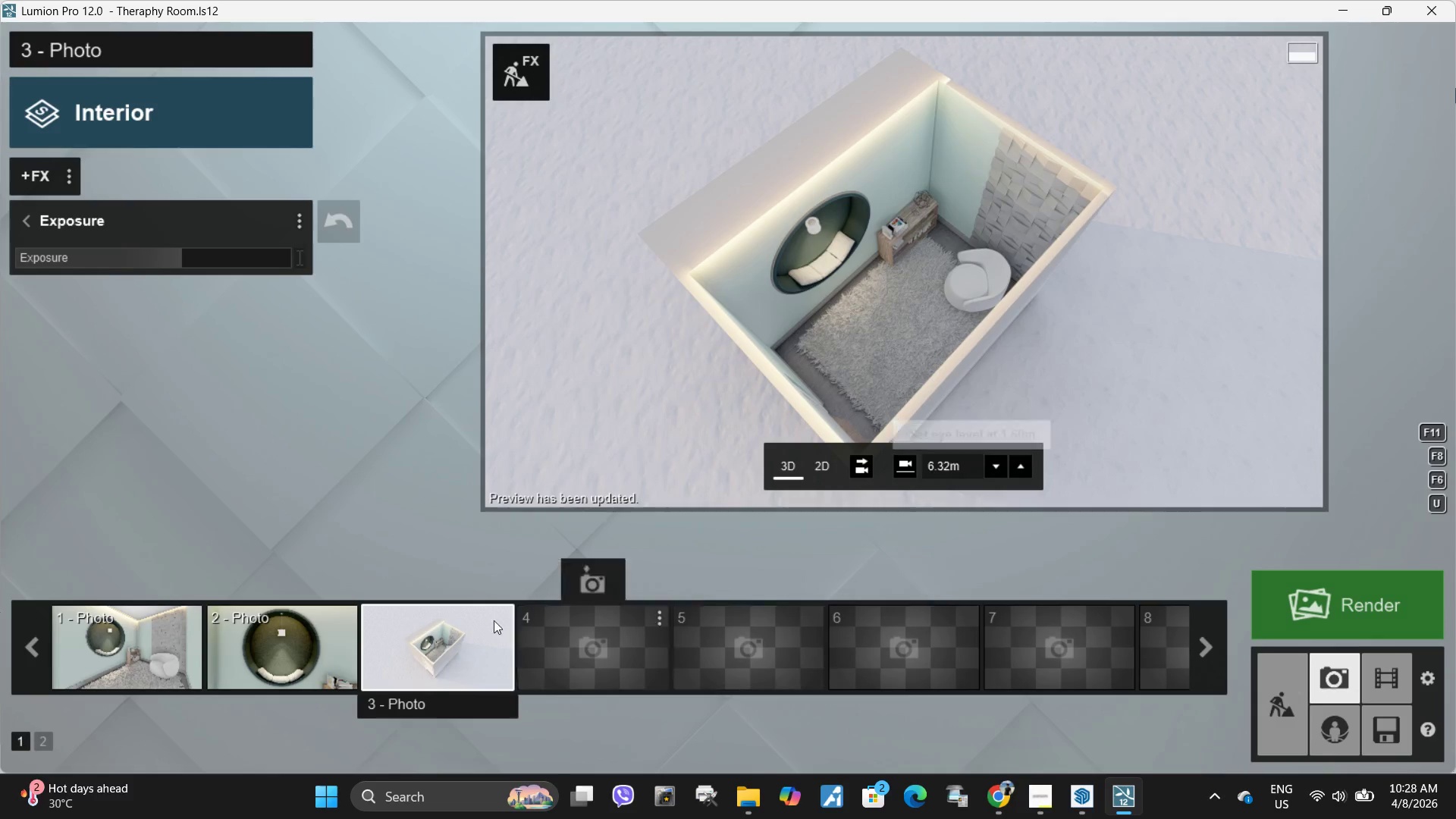 
wait(8.76)
 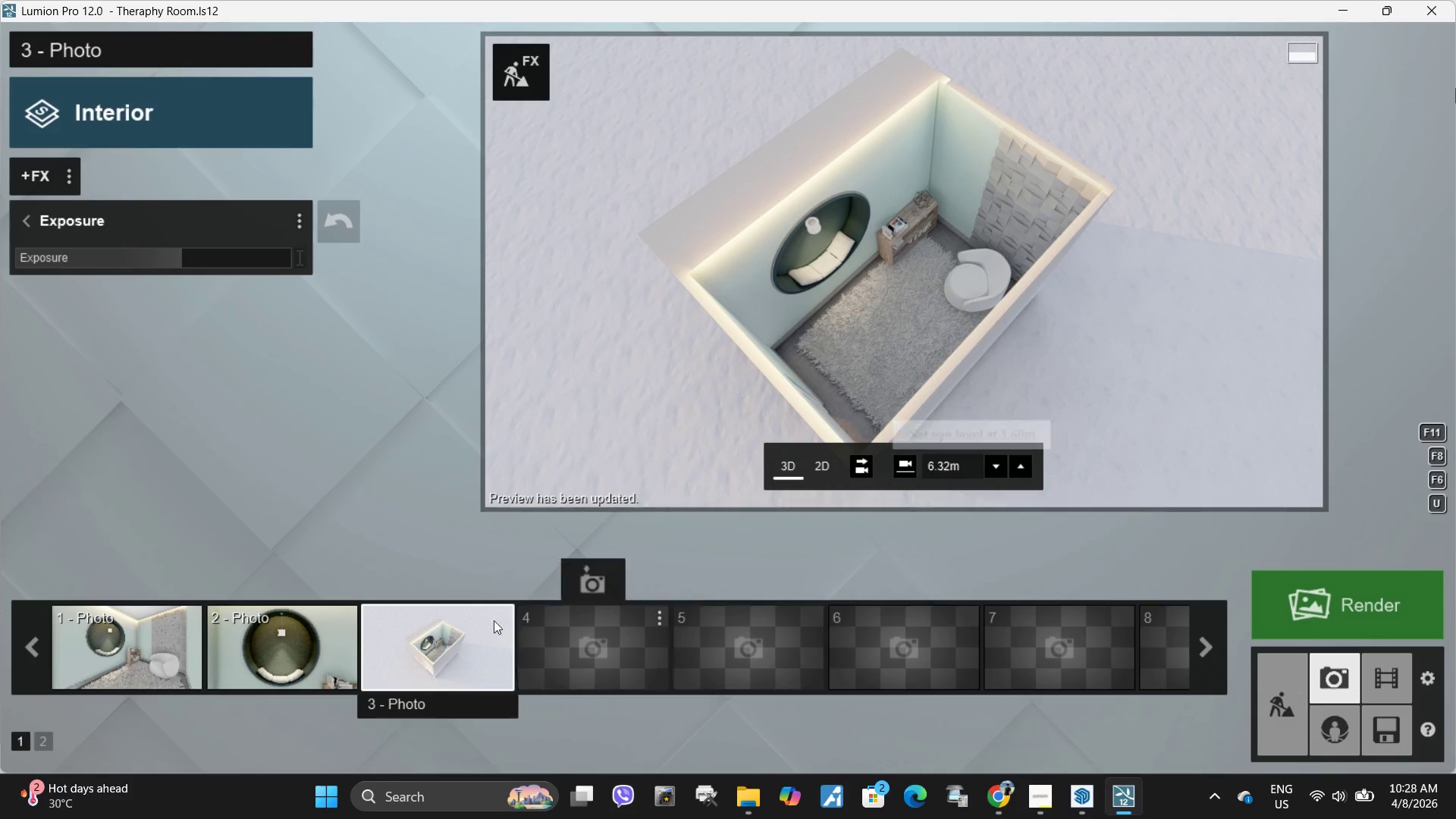 
left_click([512, 90])
 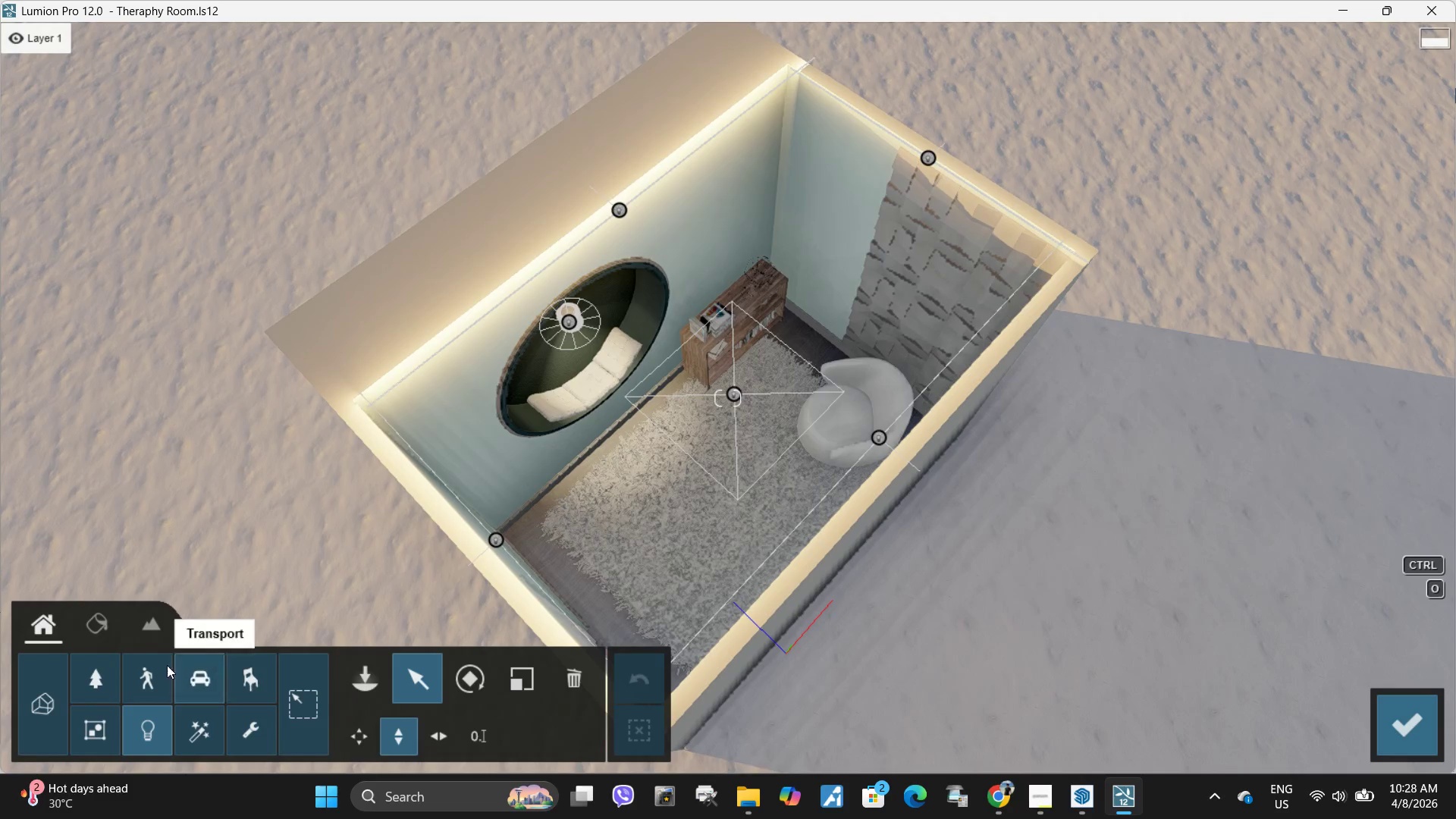 
left_click([105, 634])
 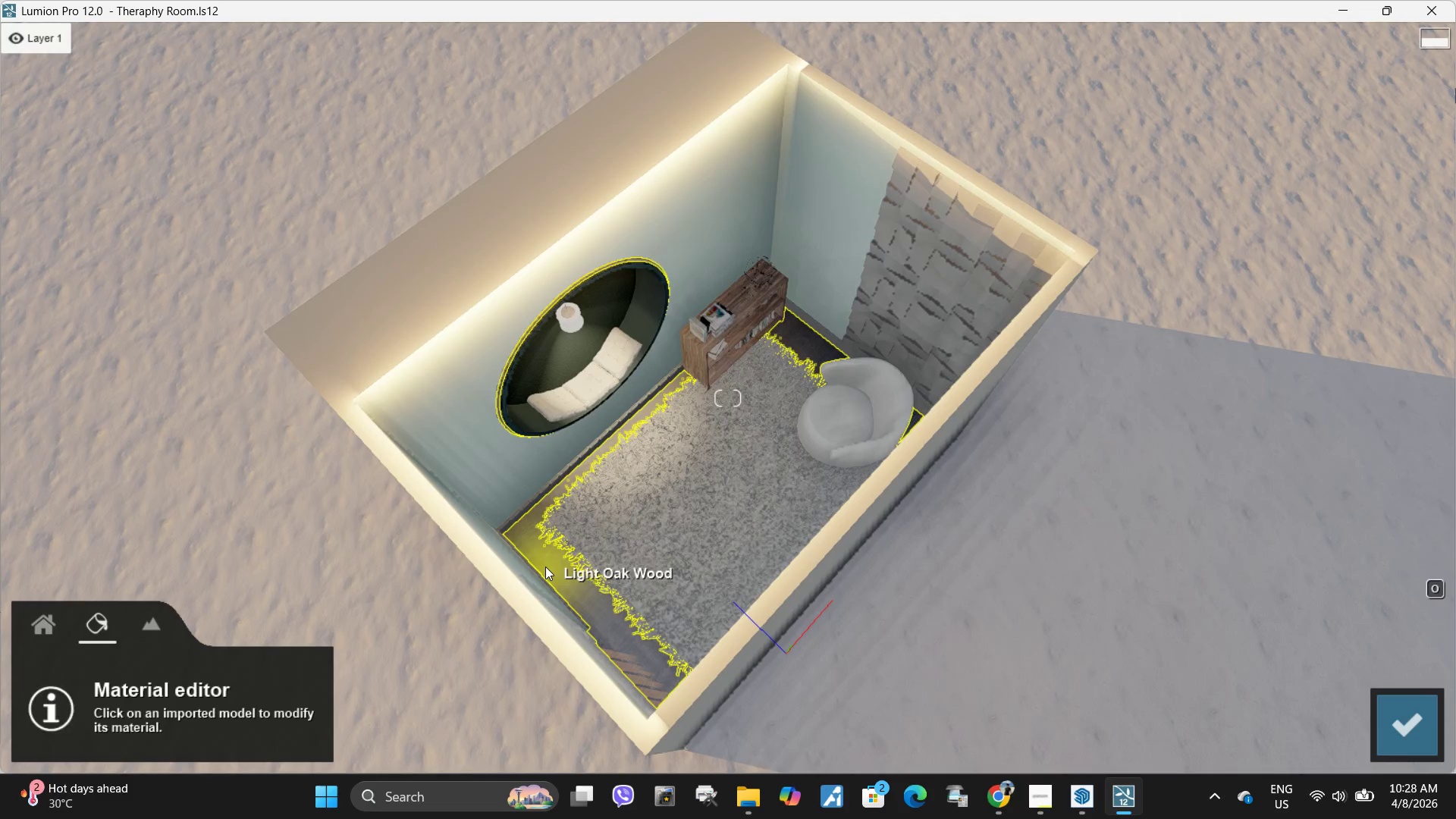 
left_click([545, 566])
 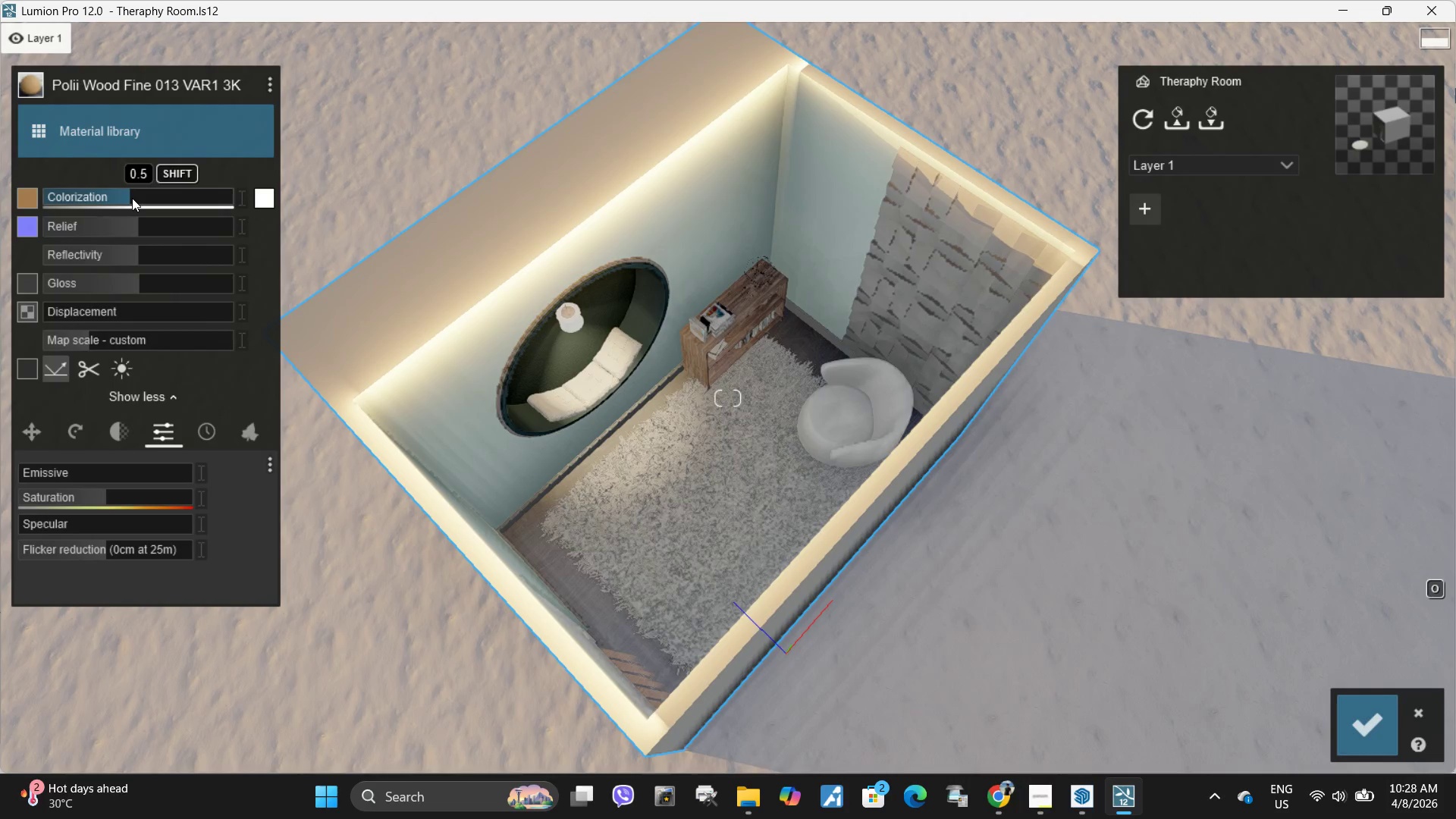 
left_click_drag(start_coordinate=[131, 197], to_coordinate=[99, 198])
 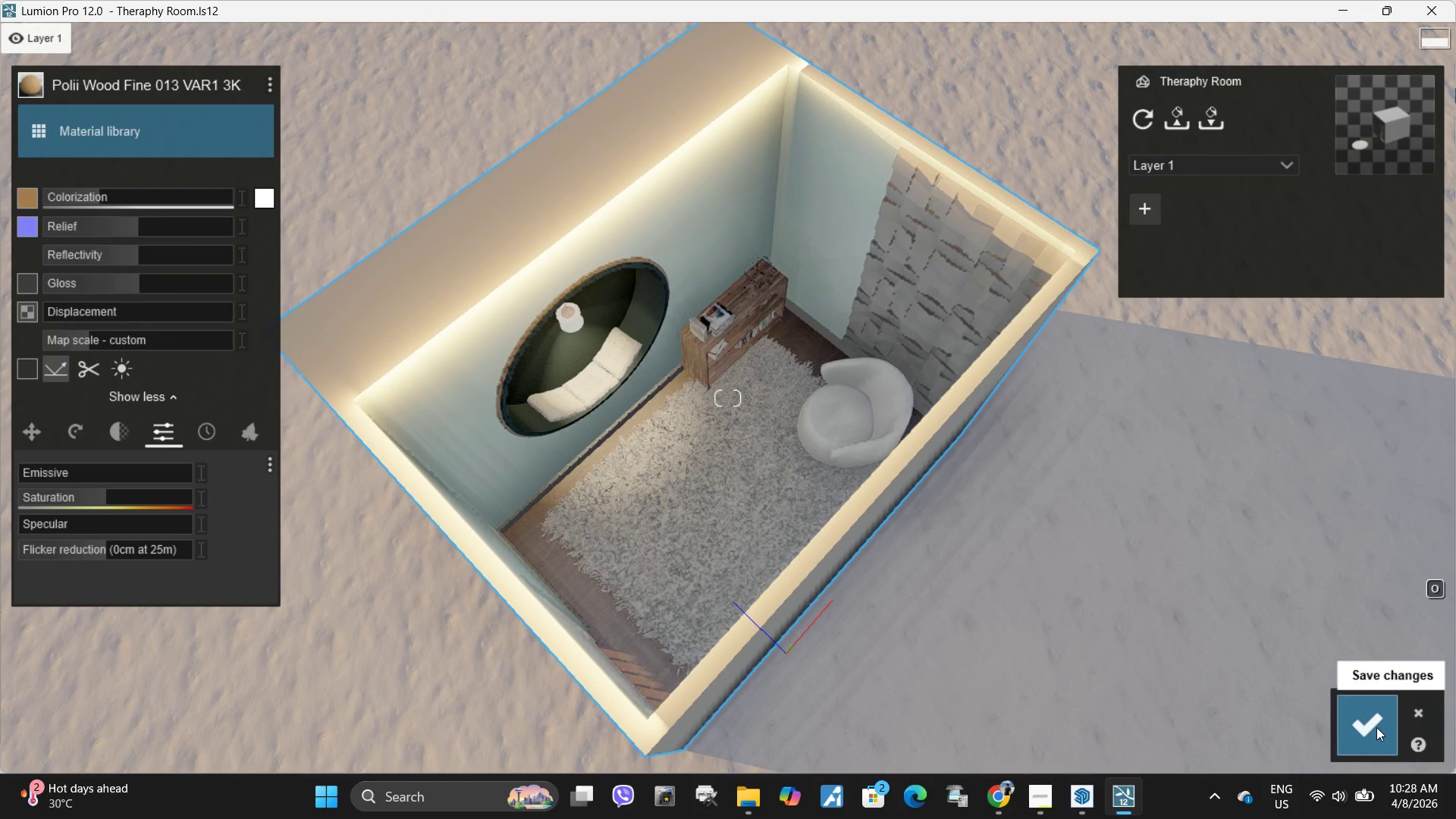 
left_click([1367, 727])
 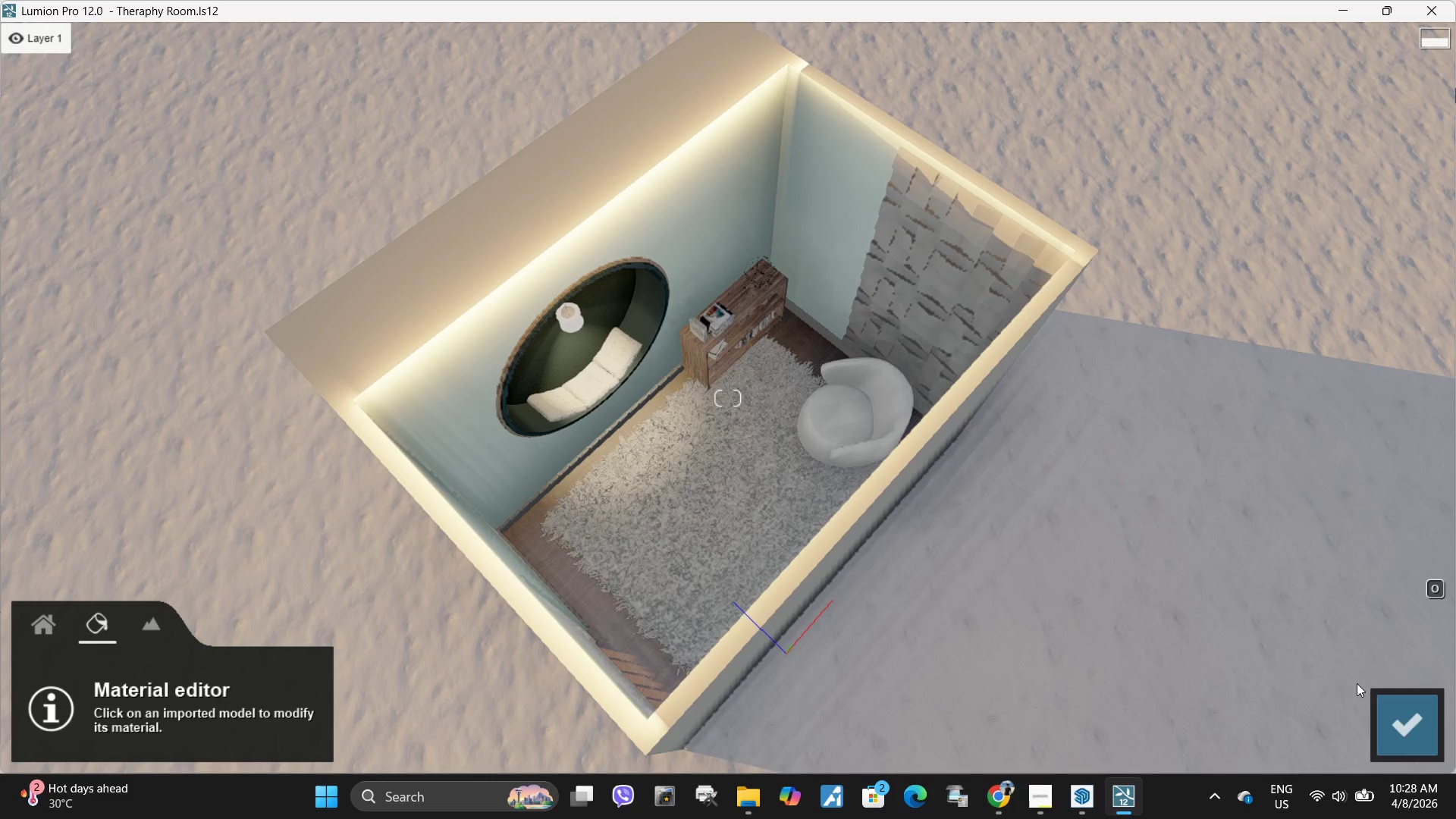 
left_click([1403, 720])
 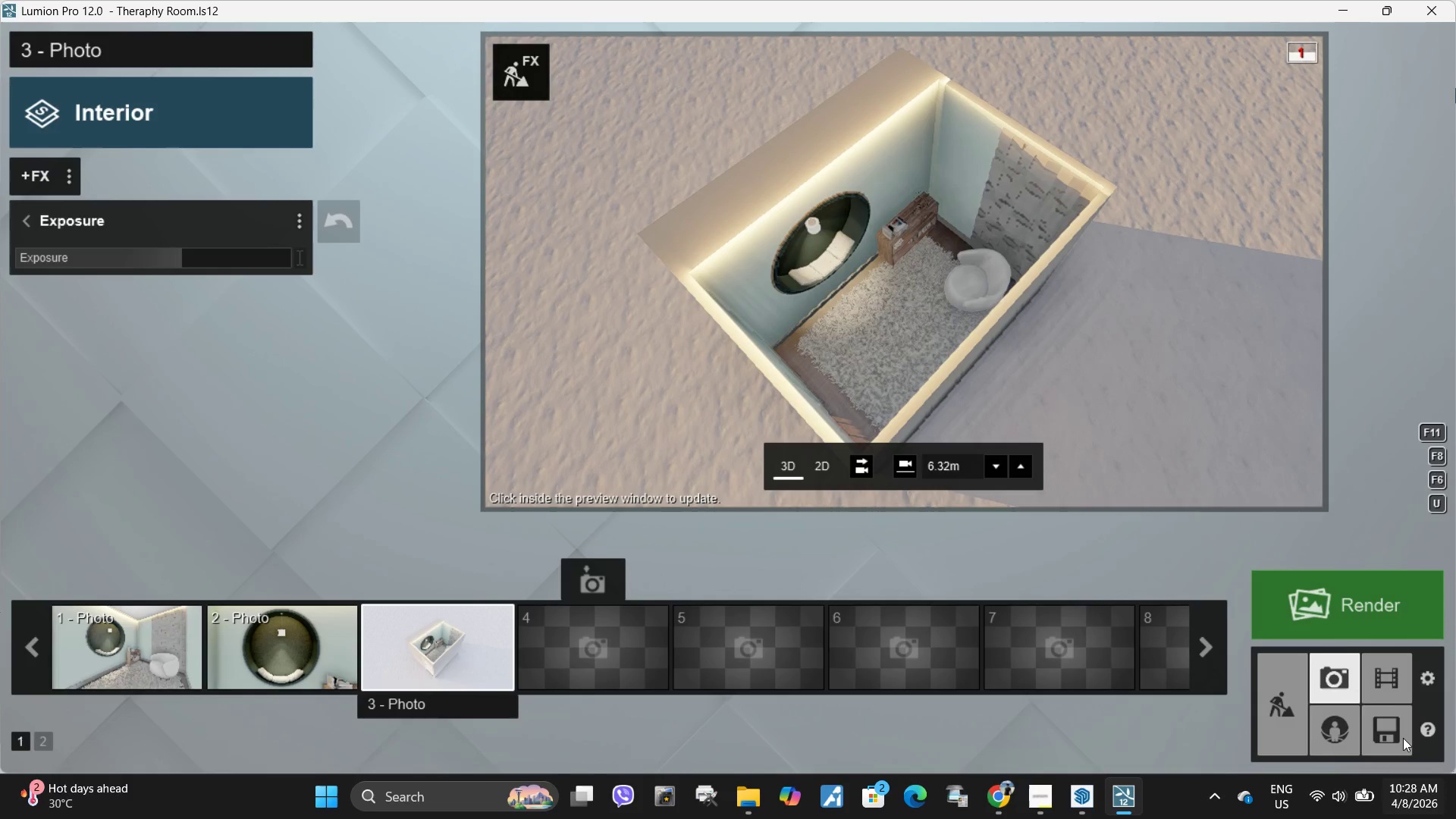 
left_click([1075, 377])
 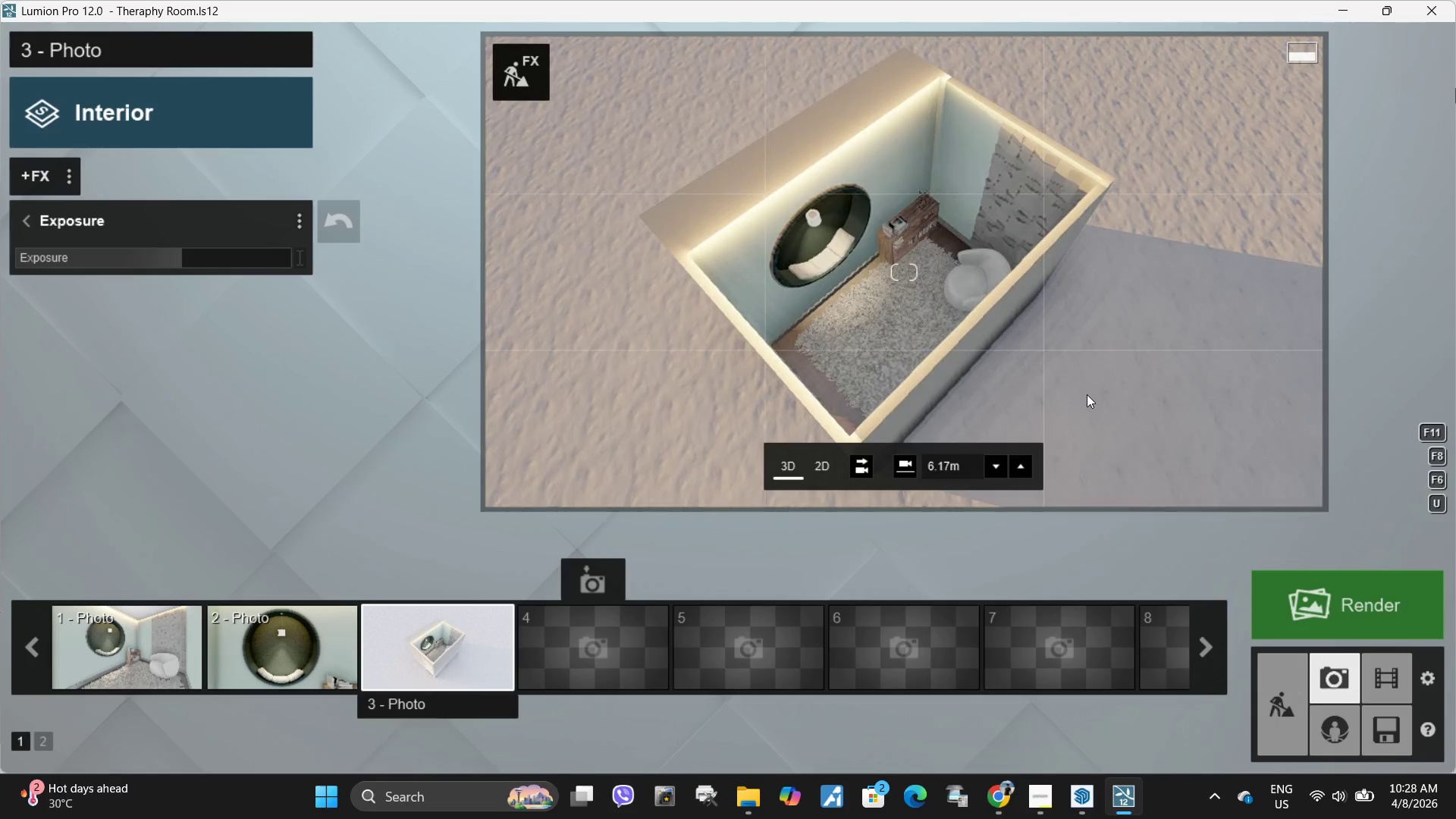 
right_click([1087, 394])
 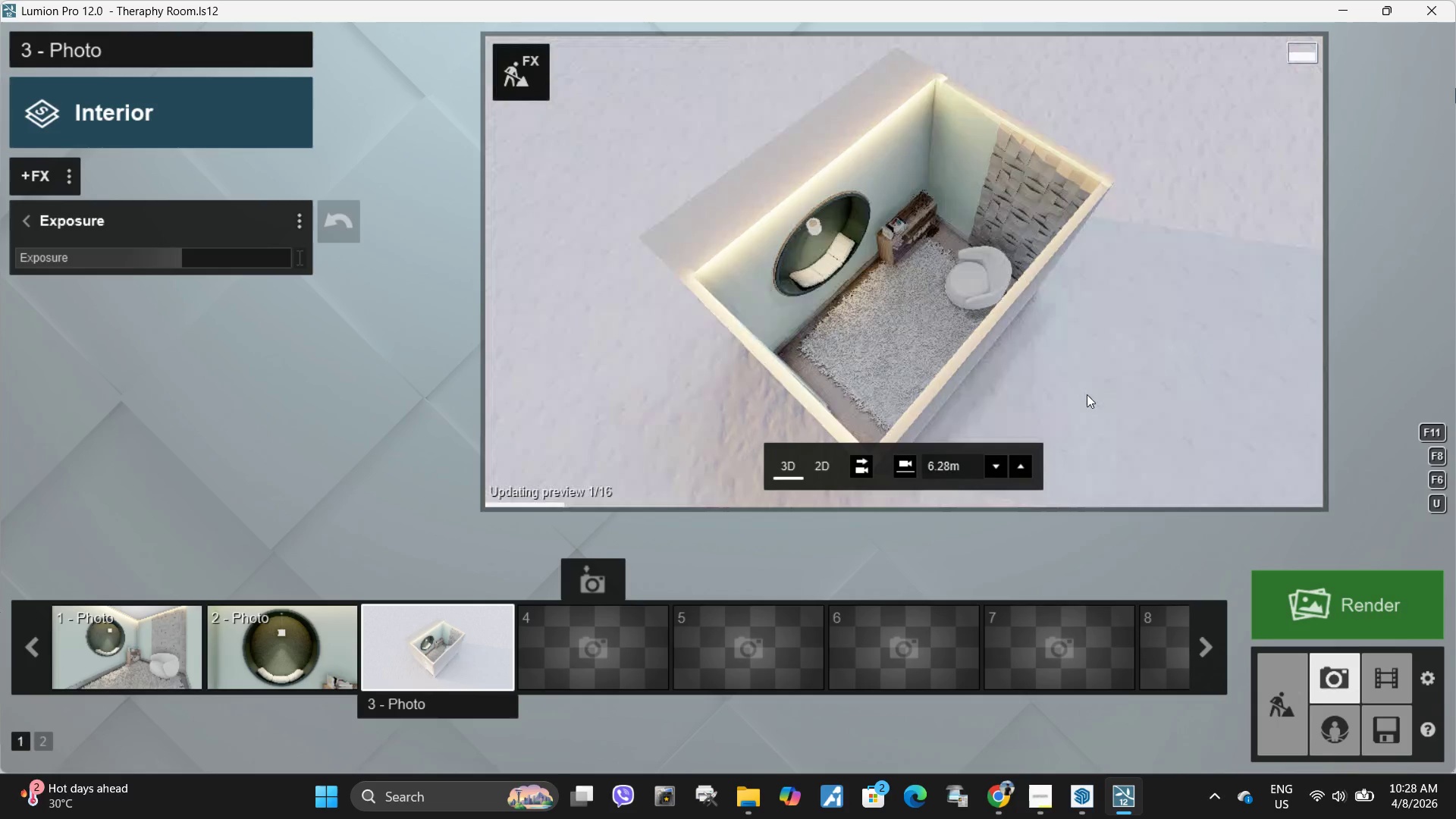 
left_click([1087, 394])
 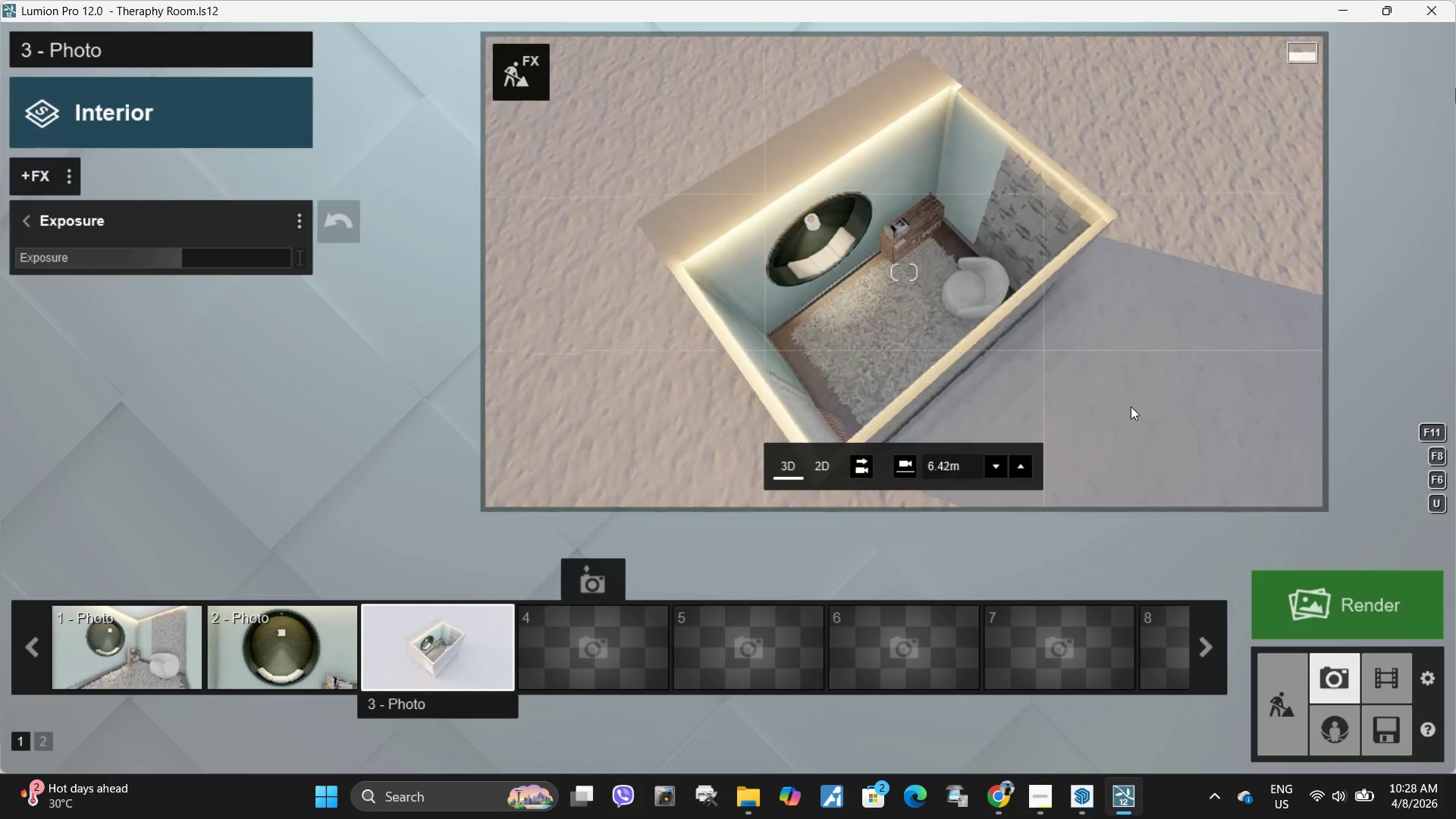 
left_click([1131, 406])
 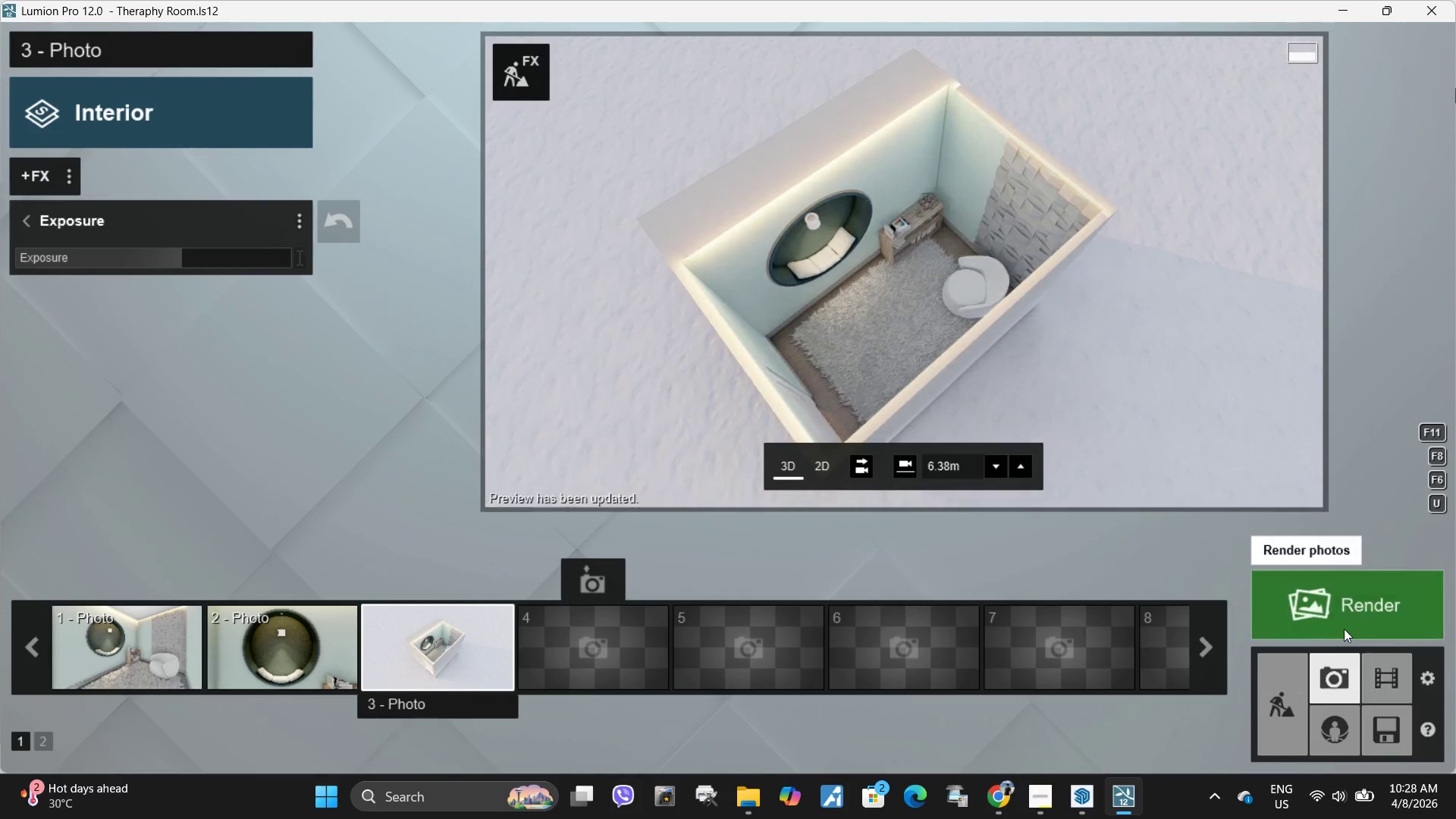 
left_click([1345, 620])
 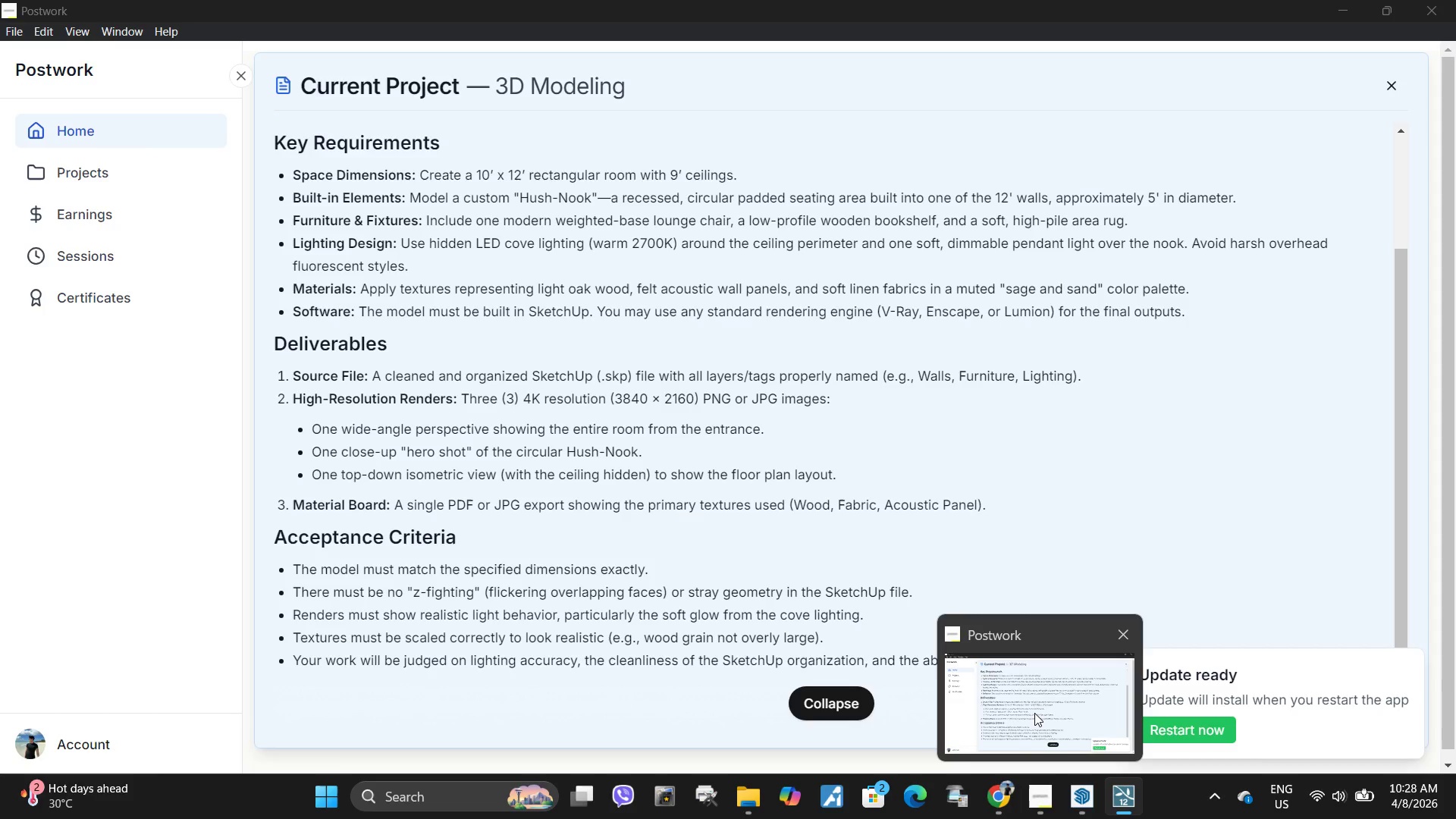 
wait(5.88)
 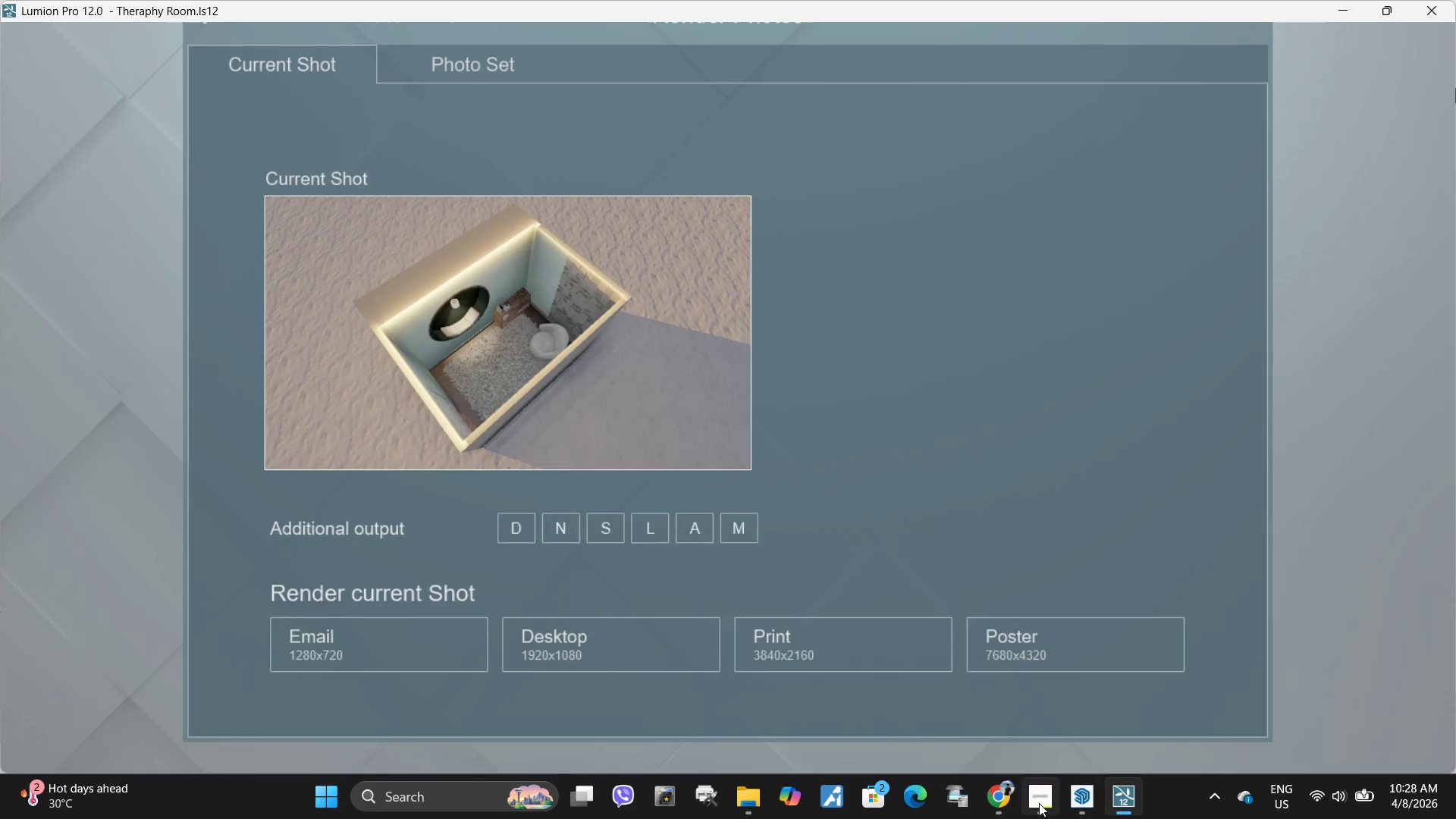 
scroll: coordinate [925, 520], scroll_direction: down, amount: 2.0
 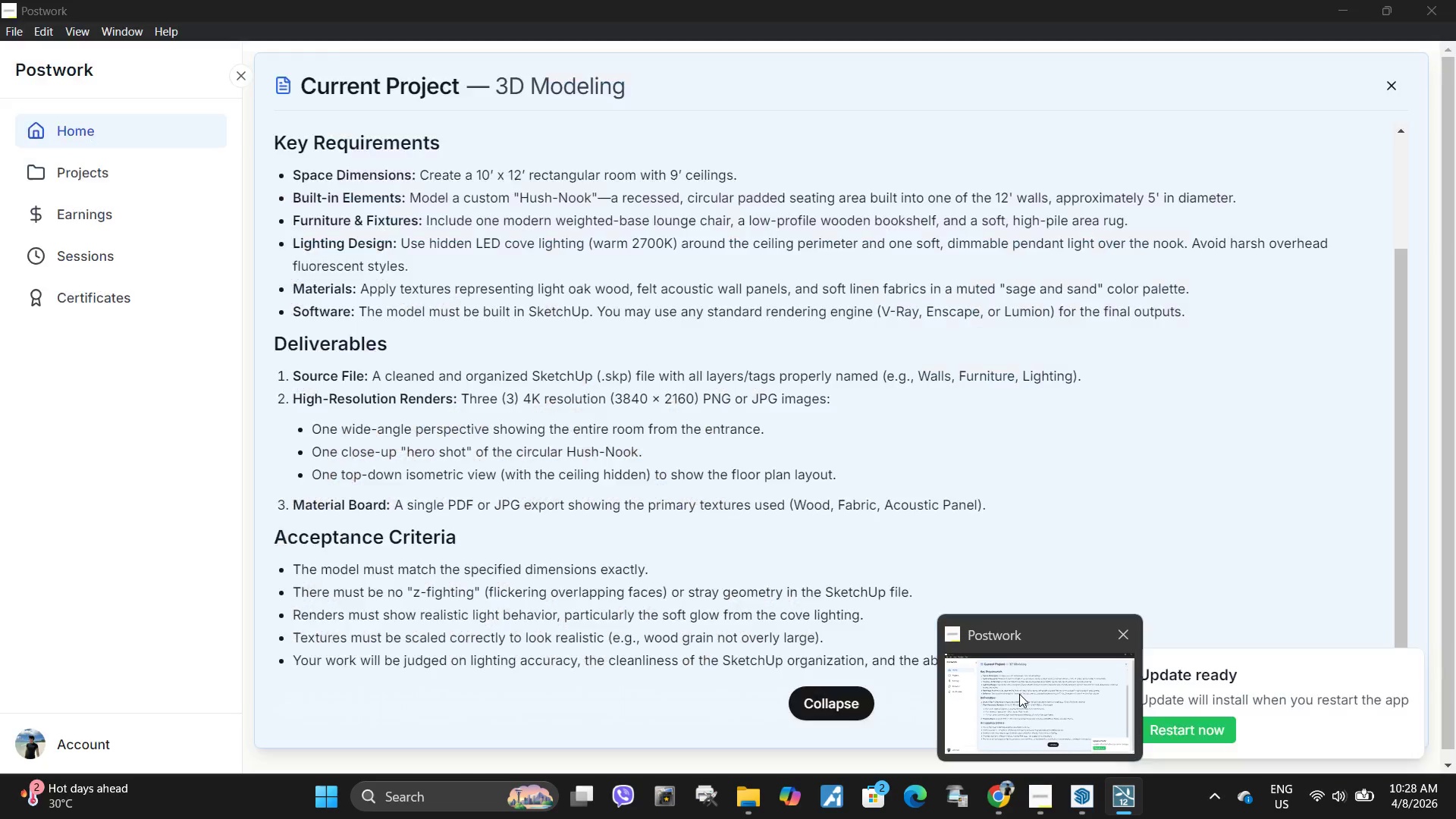 
left_click([1014, 692])